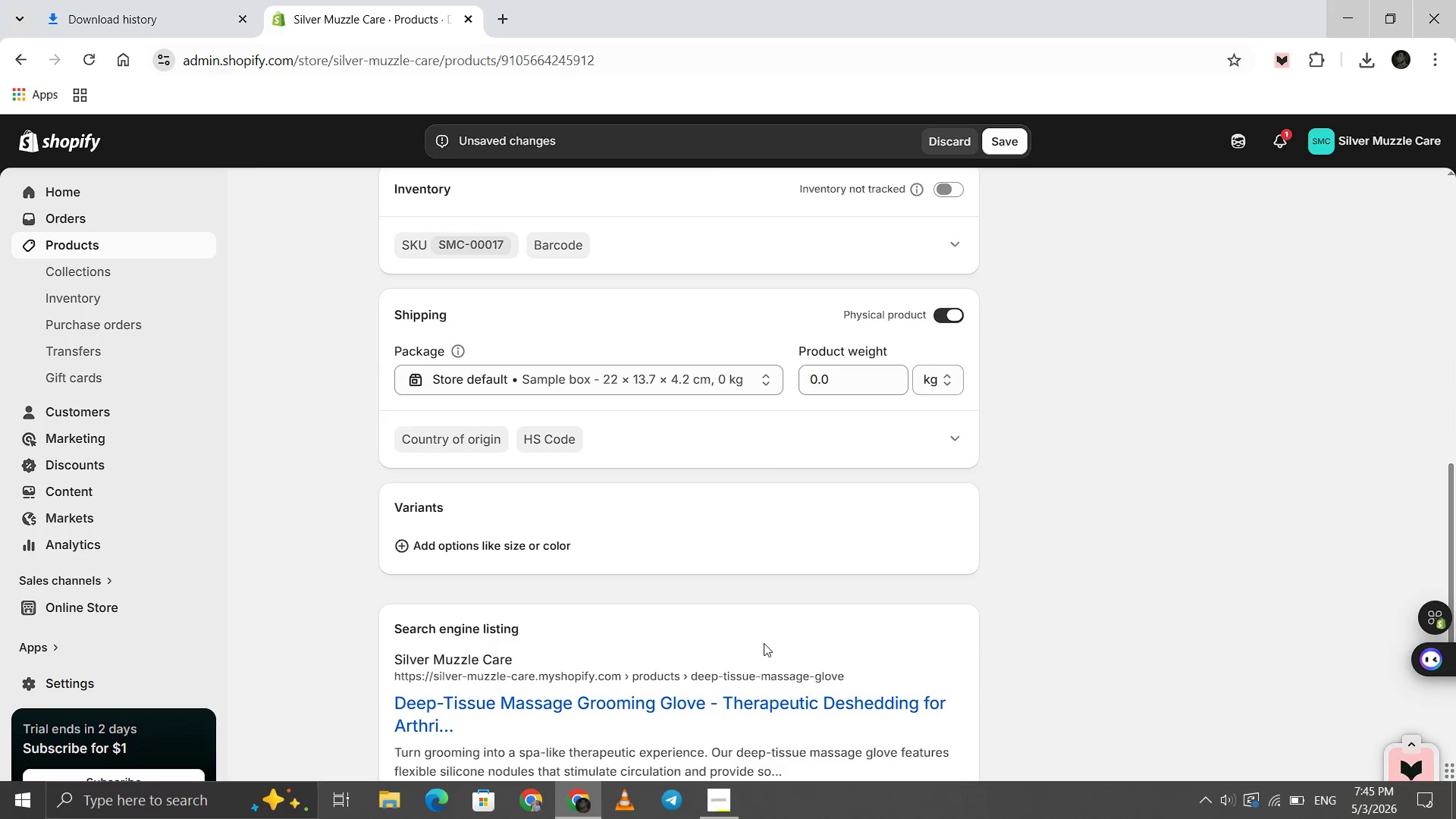 
wait(5.69)
 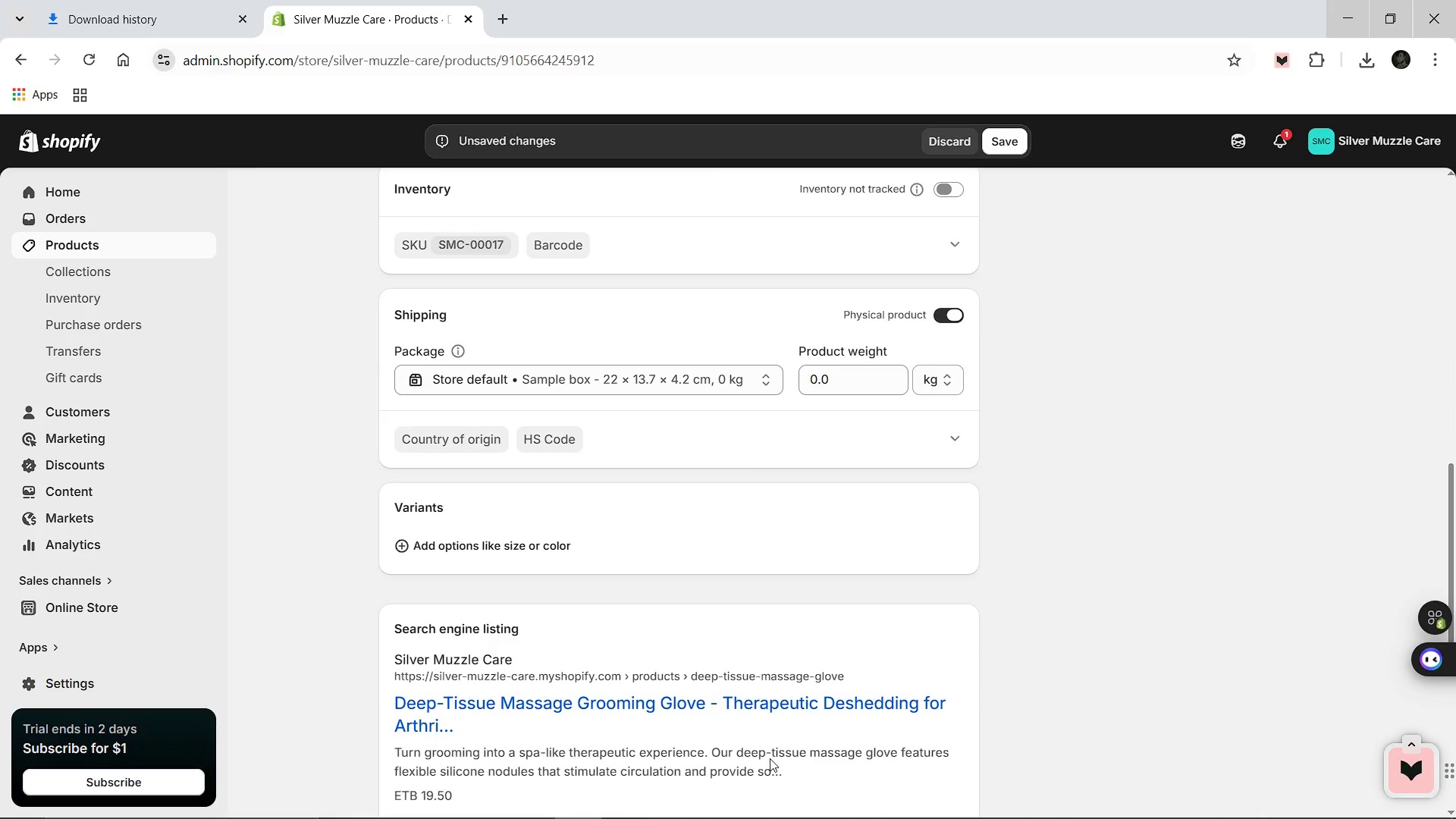 
key(Control+A)
 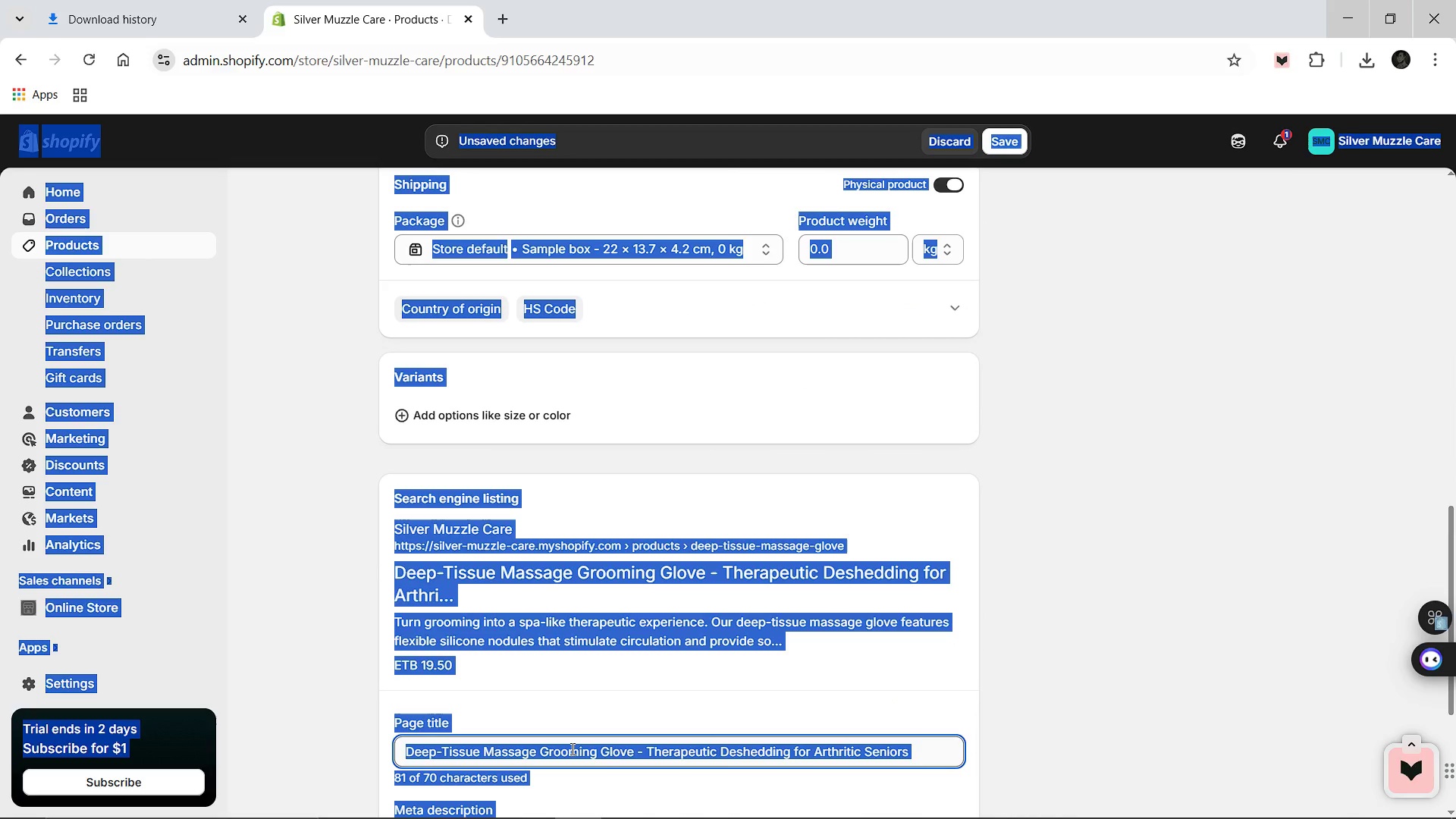 
left_click([571, 748])
 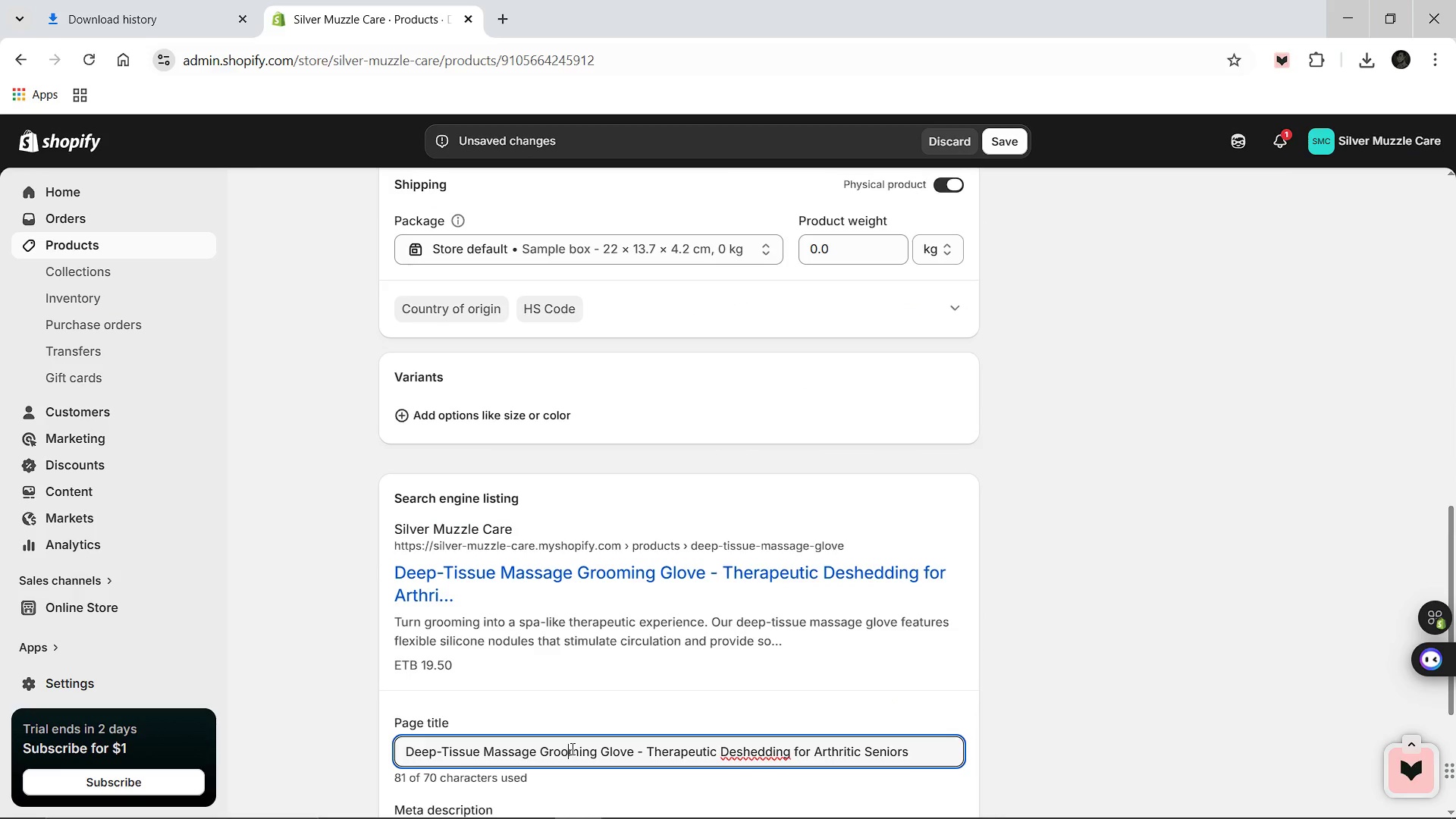 
key(Control+A)
 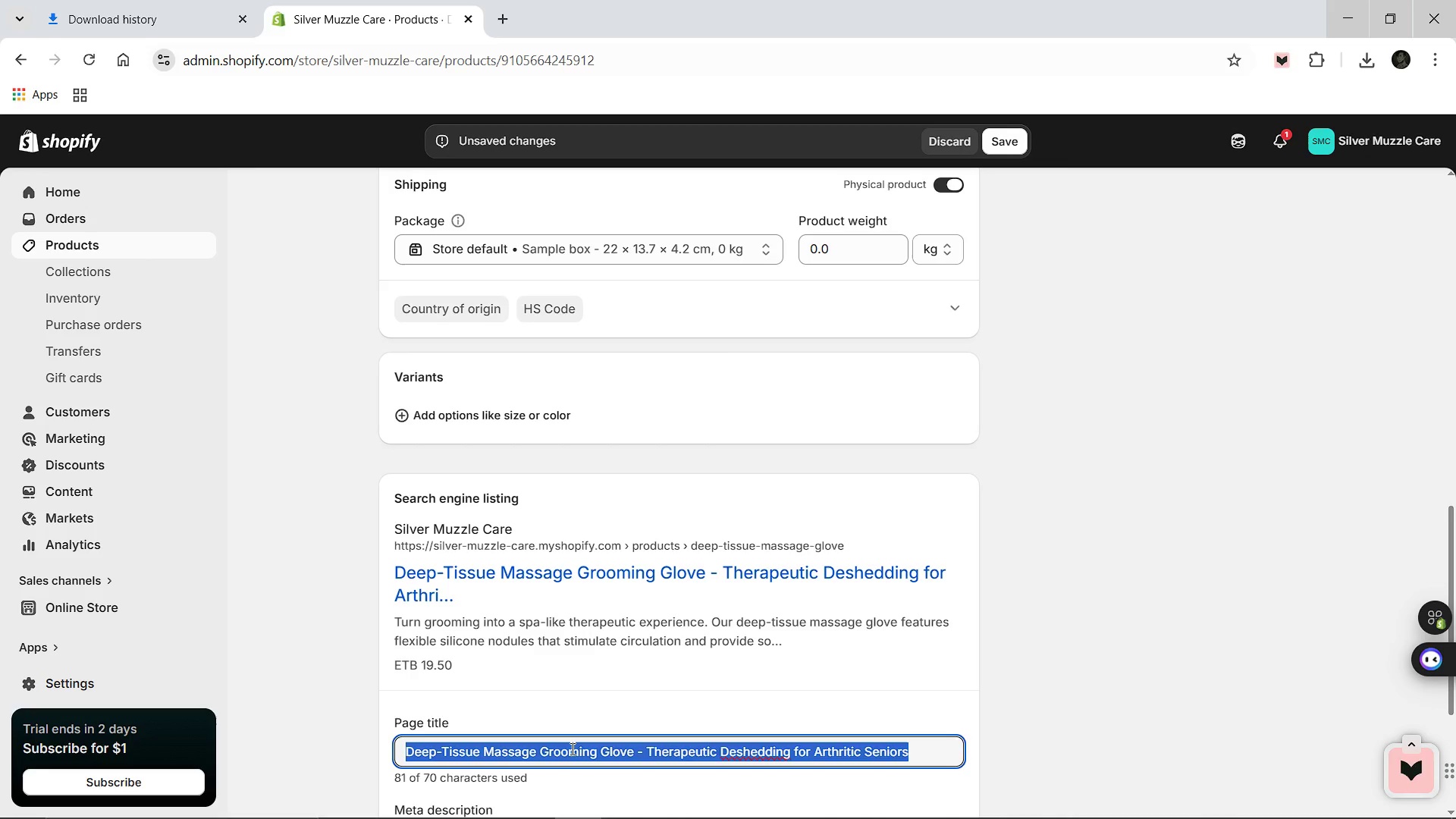 
type(Therapeutic Dog Massage Glove [Break] Senior Deshedding *)
key(Backspace)
type(7 )
key(Backspace)
key(Backspace)
type(& Muscle Relief)
 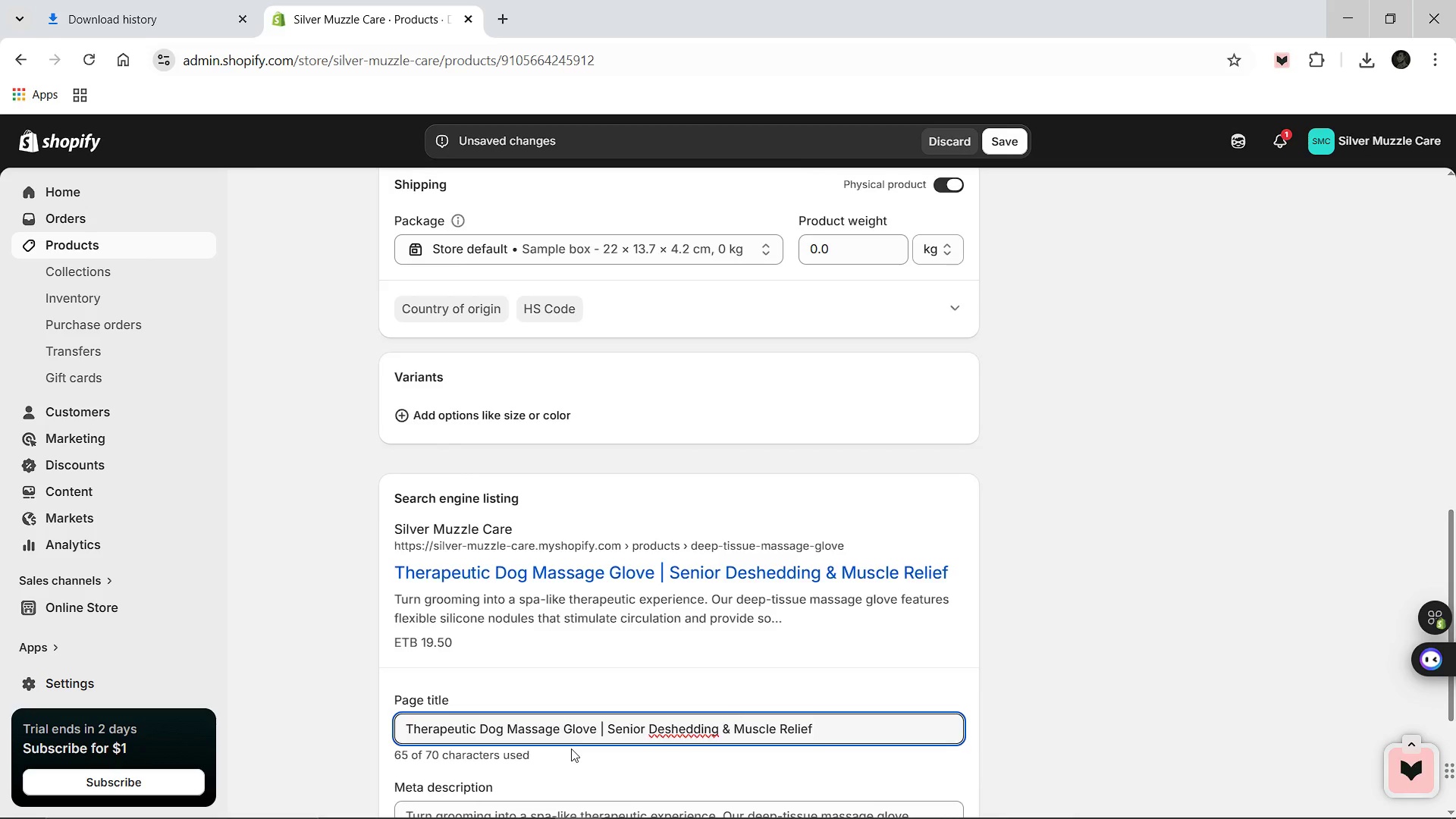 
left_click([559, 711])
 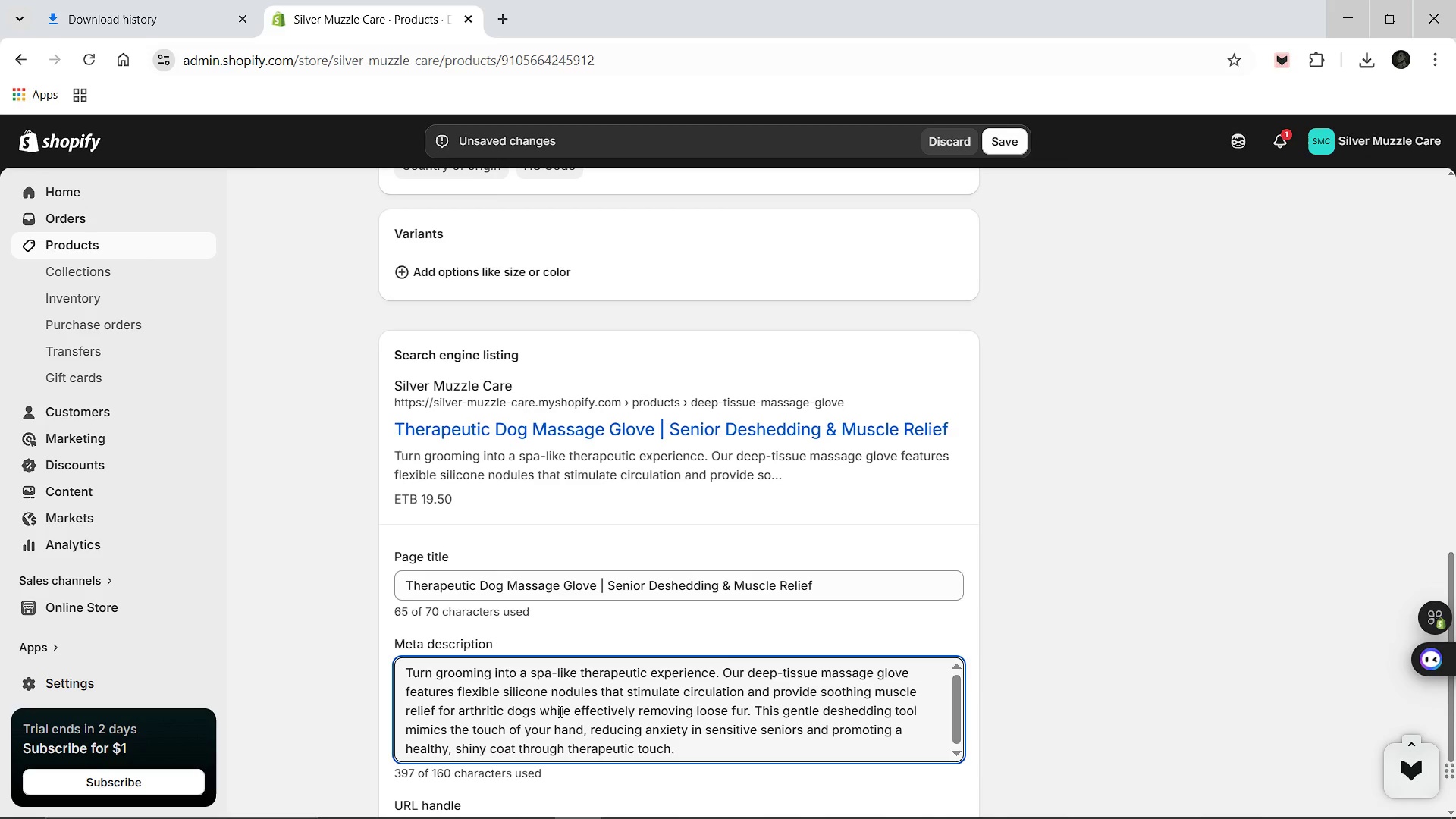 
key(Control+A)
 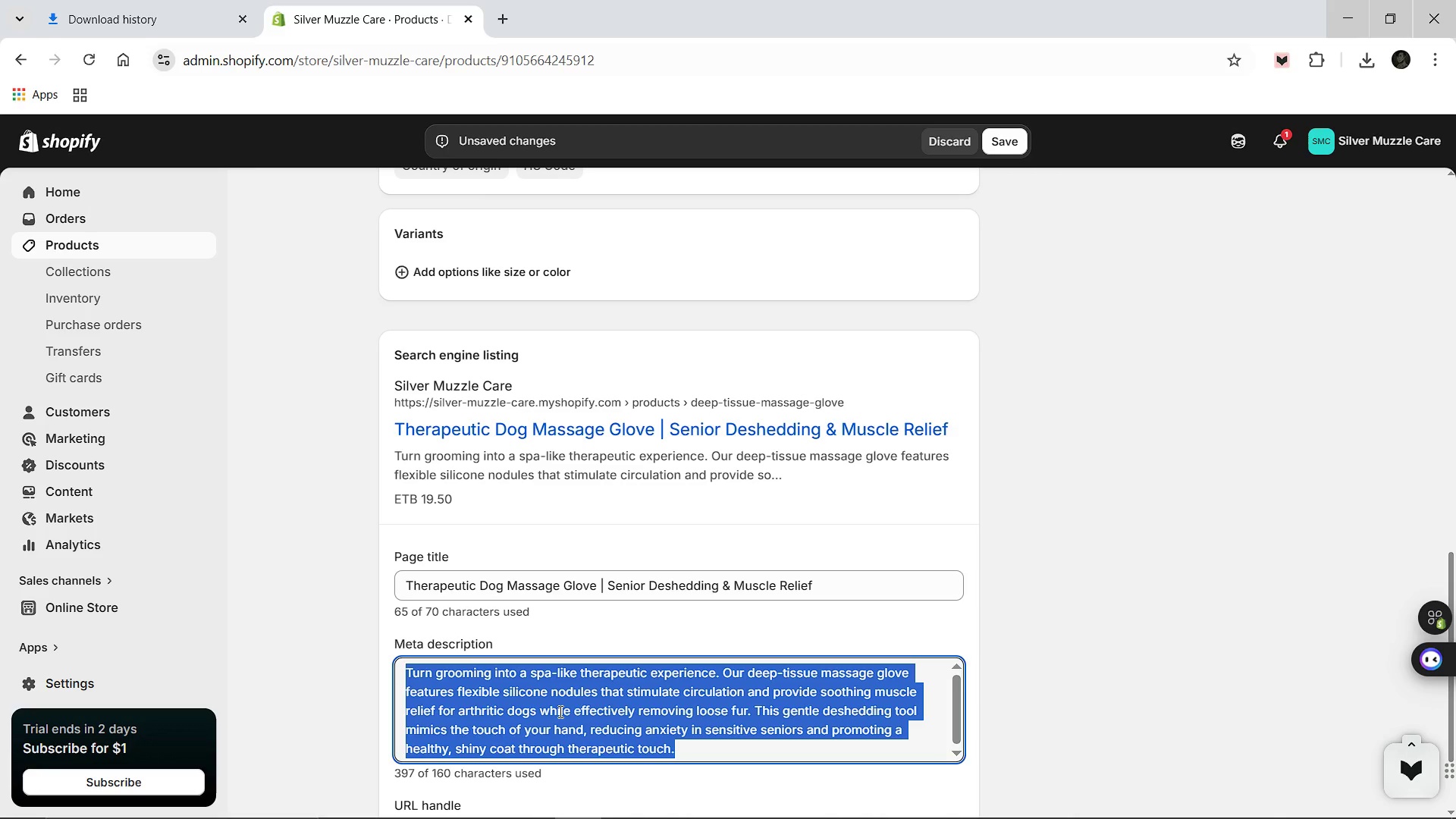 
type(Soothe arthritic joints and removes)
key(Backspace)
type( loose fur with our deep-tissue massage grooming glove. Gentle therapeutic touch for sensitive senior pets.)
 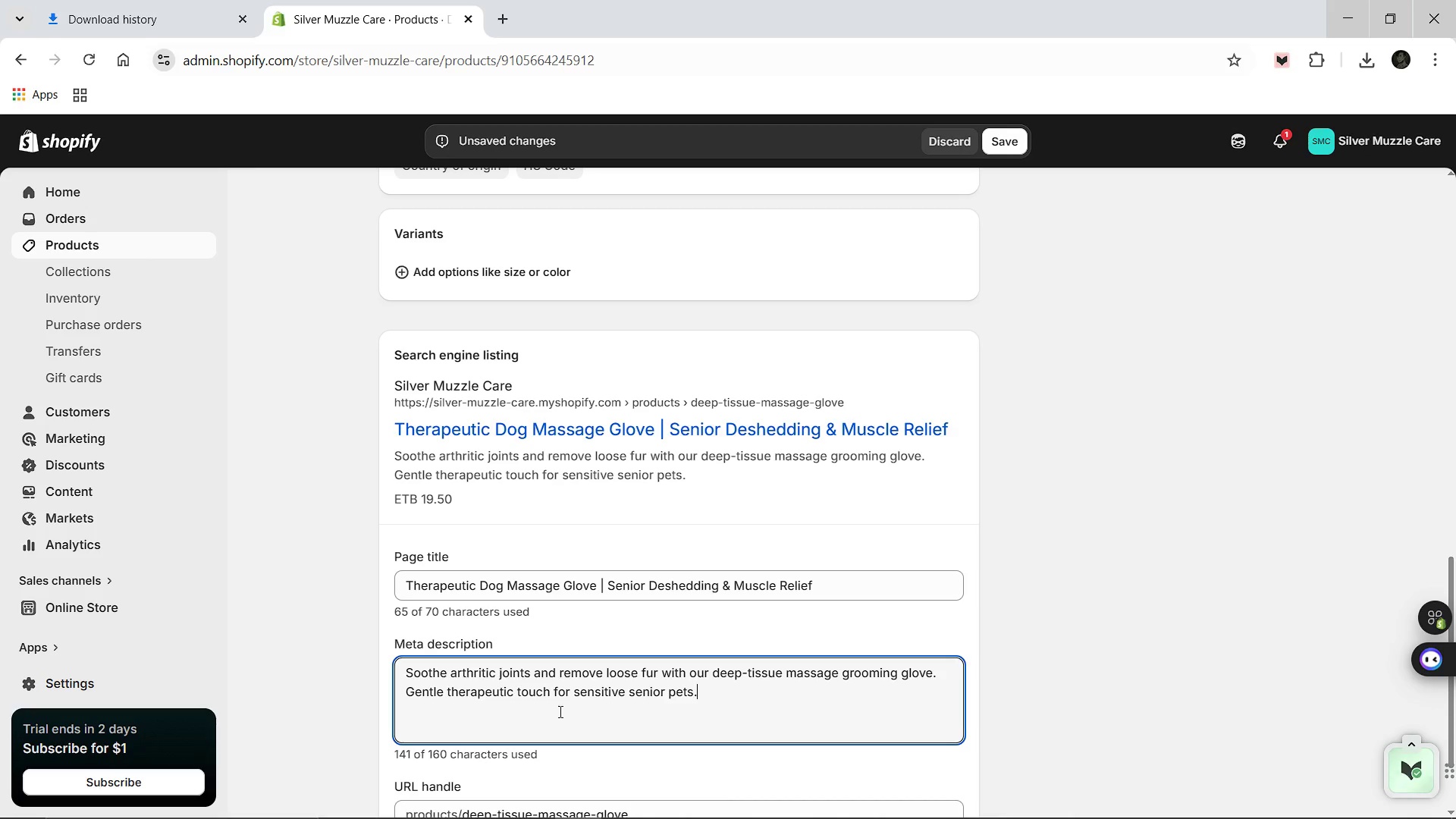 
mouse_move([770, 705])
 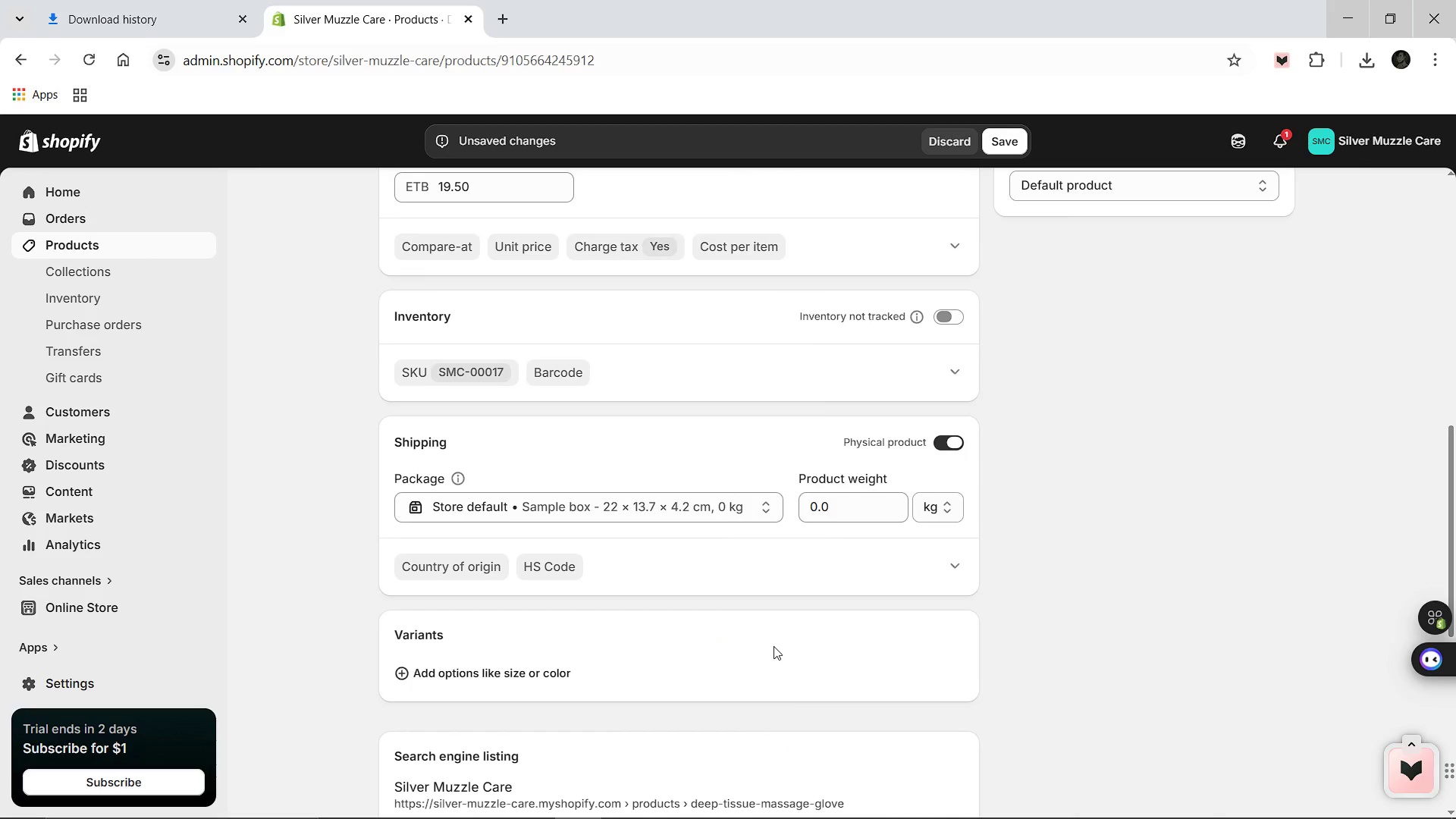 
mouse_move([757, 638])
 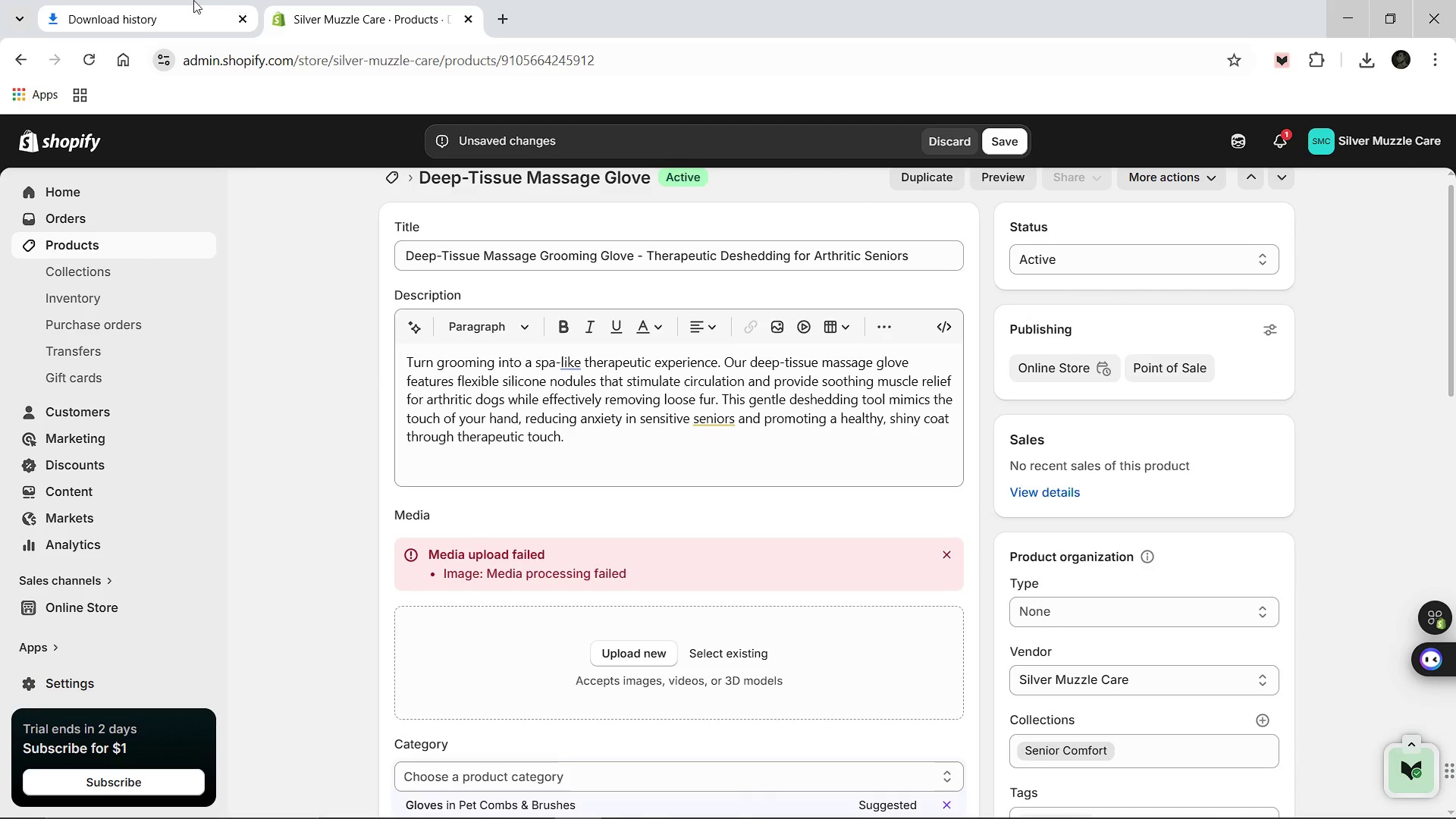 
left_click([193, 0])
 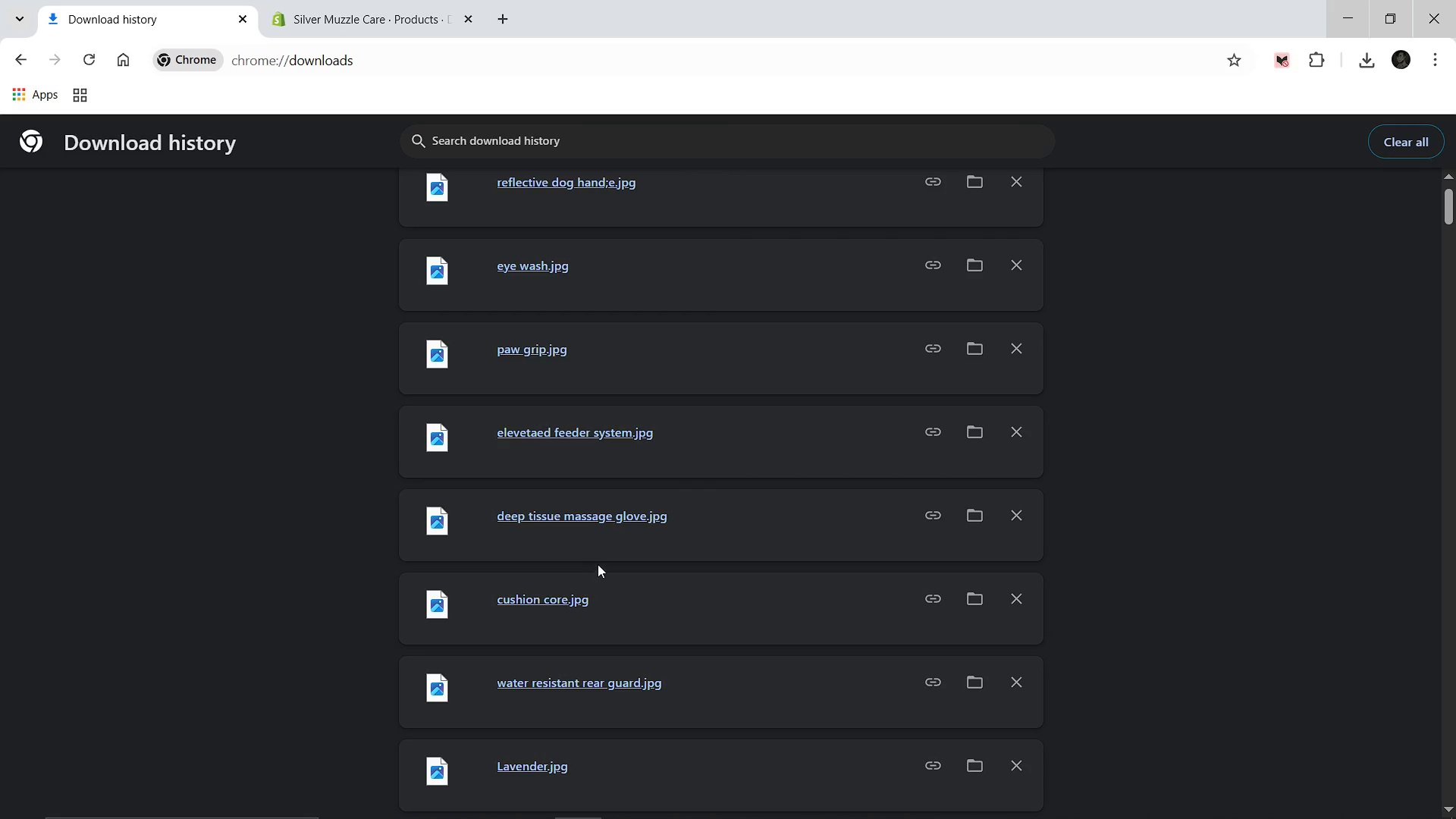 
left_click_drag(start_coordinate=[587, 519], to_coordinate=[676, 644])
 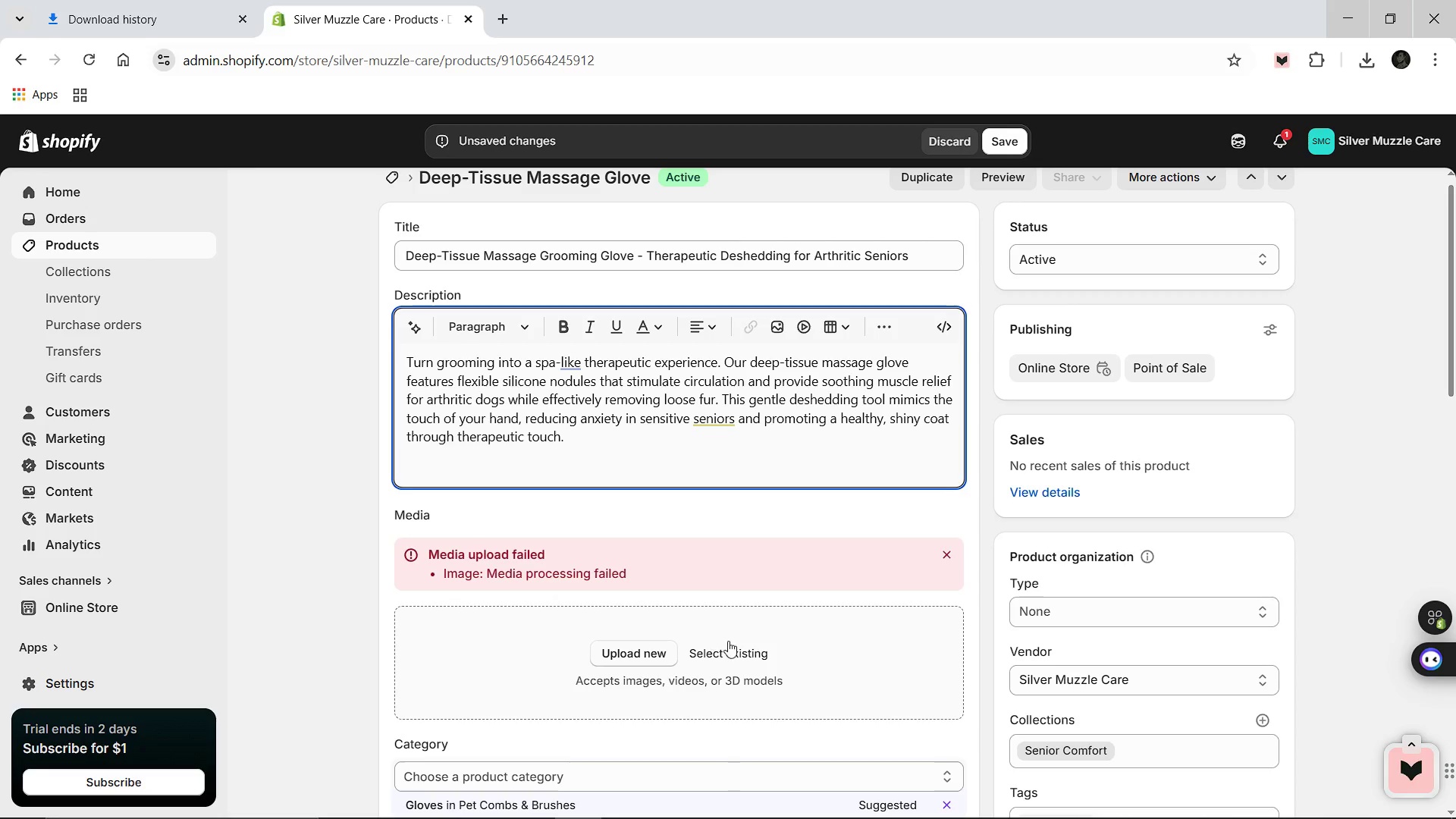 
mouse_move([780, 623])
 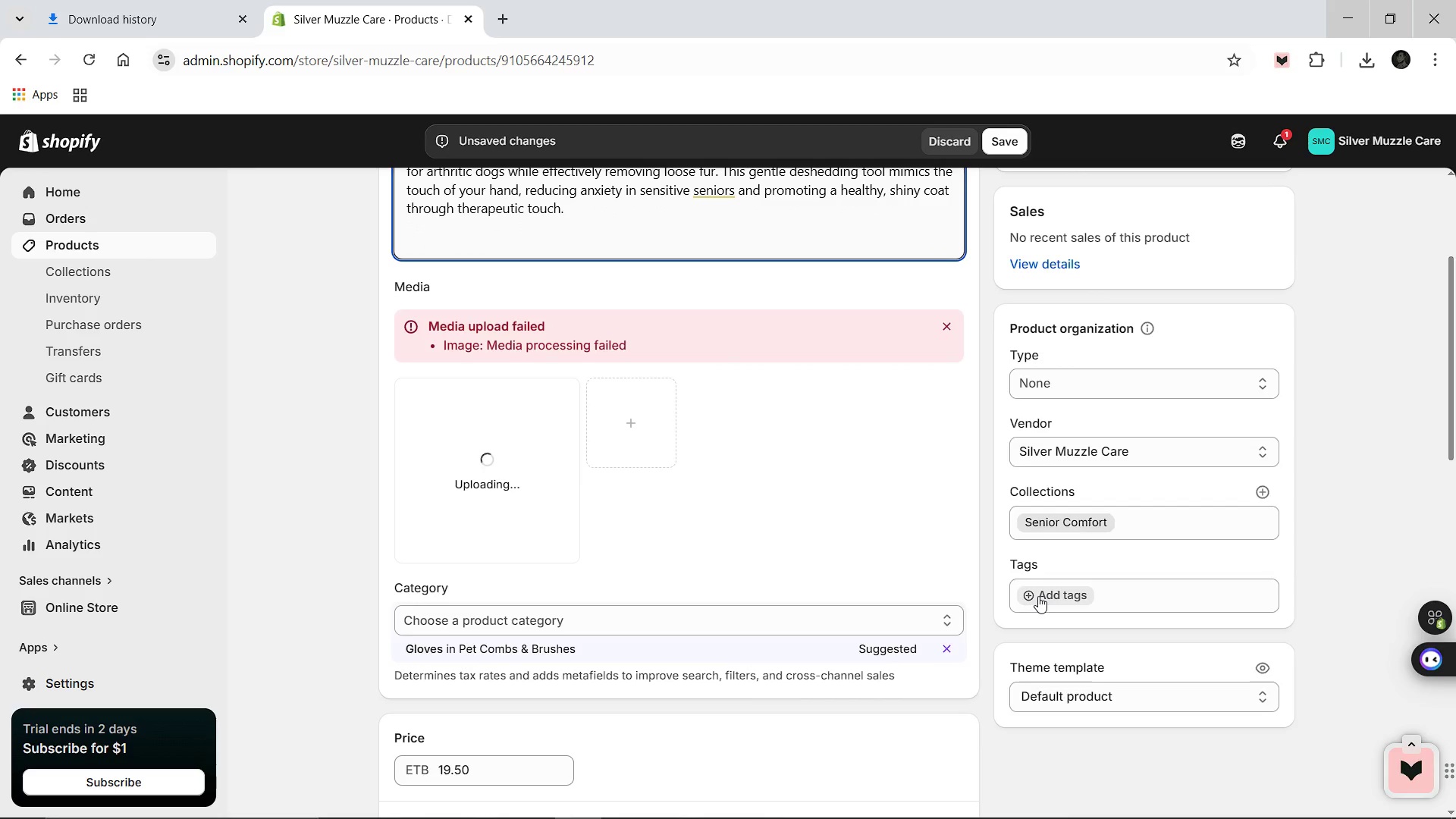 
left_click([1038, 596])
 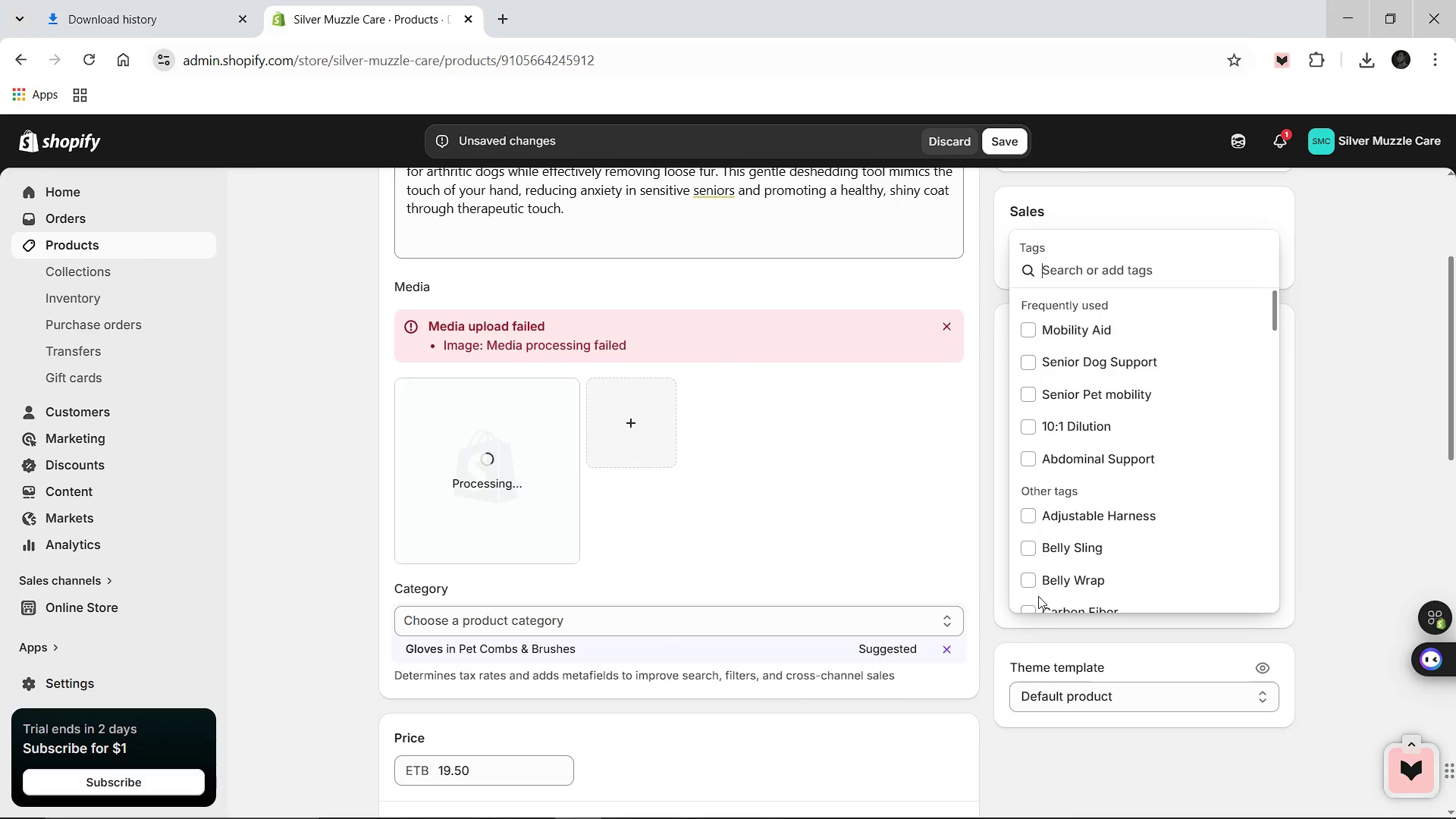 
type(Massage Glove)
 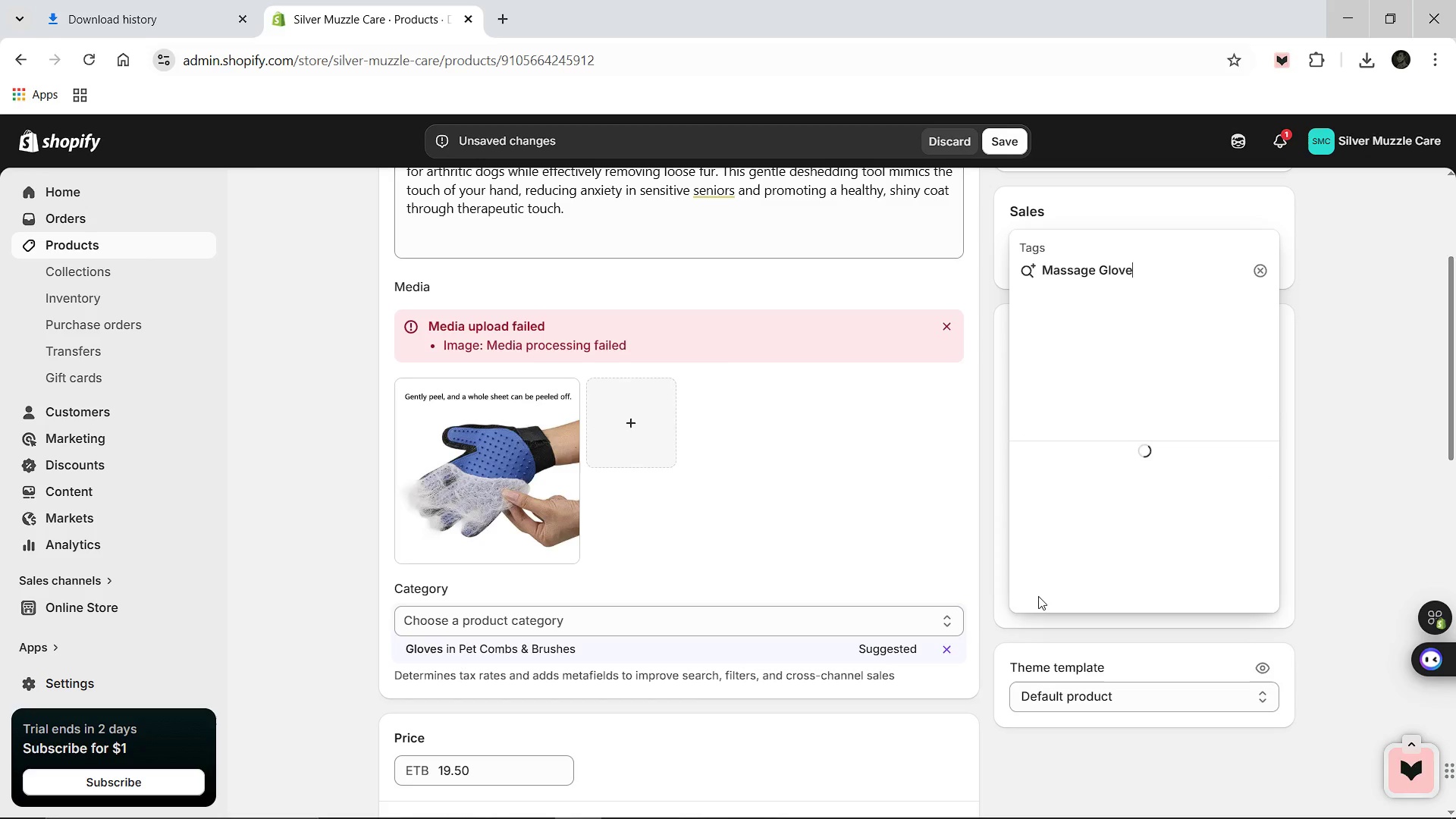 
key(Enter)
 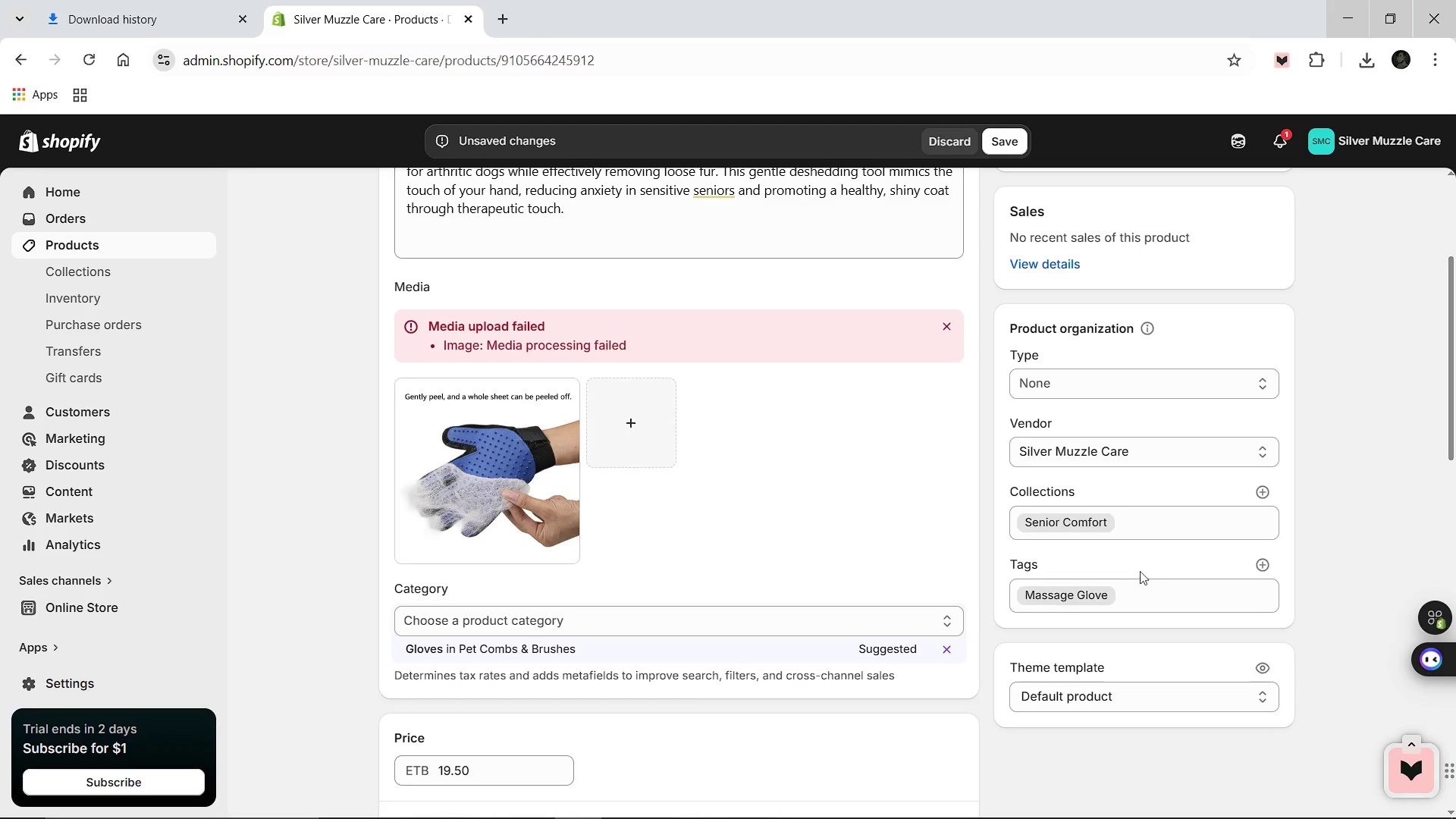 
left_click([1262, 563])
 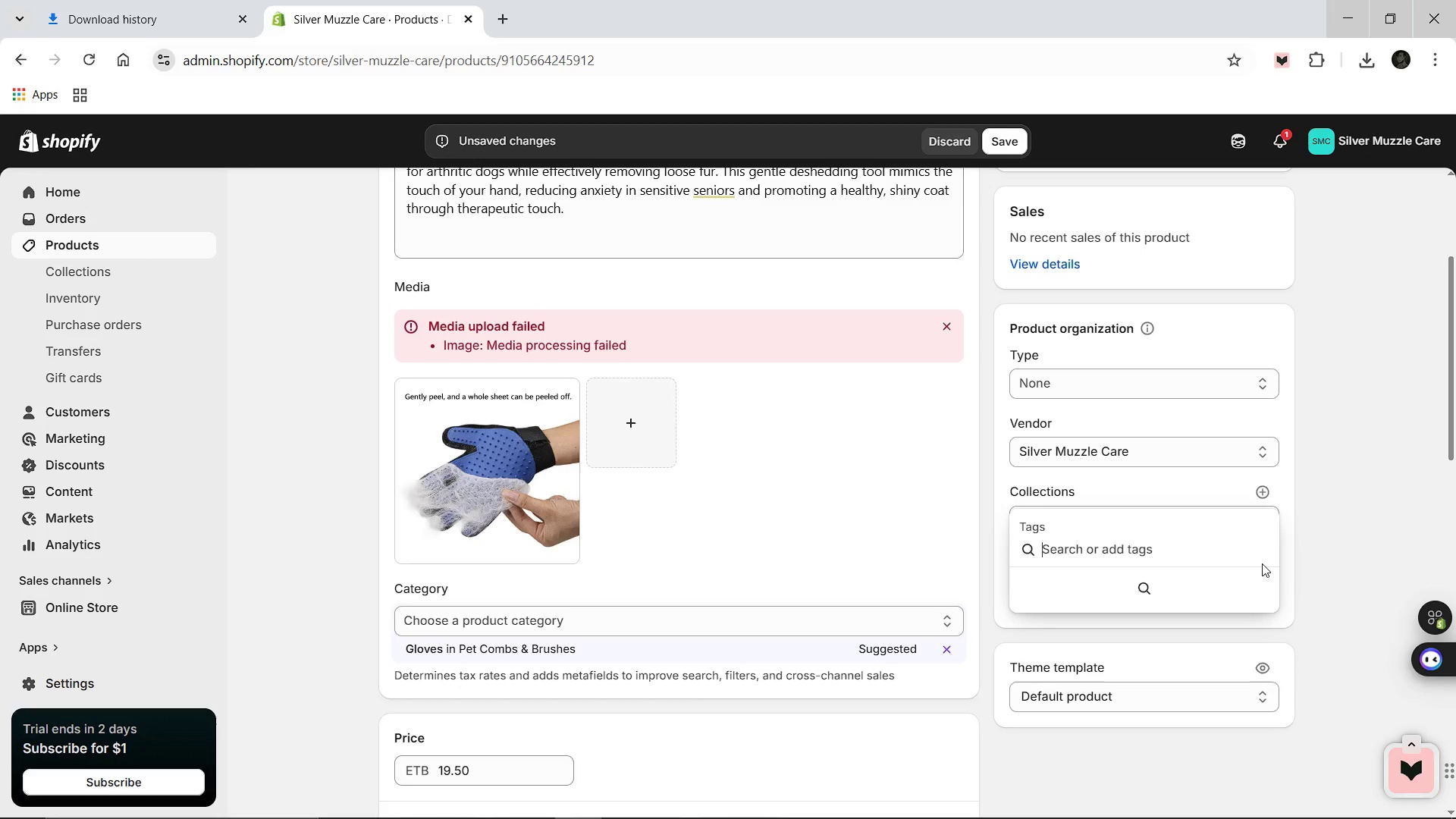 
type(Therapeutic Grooming)
 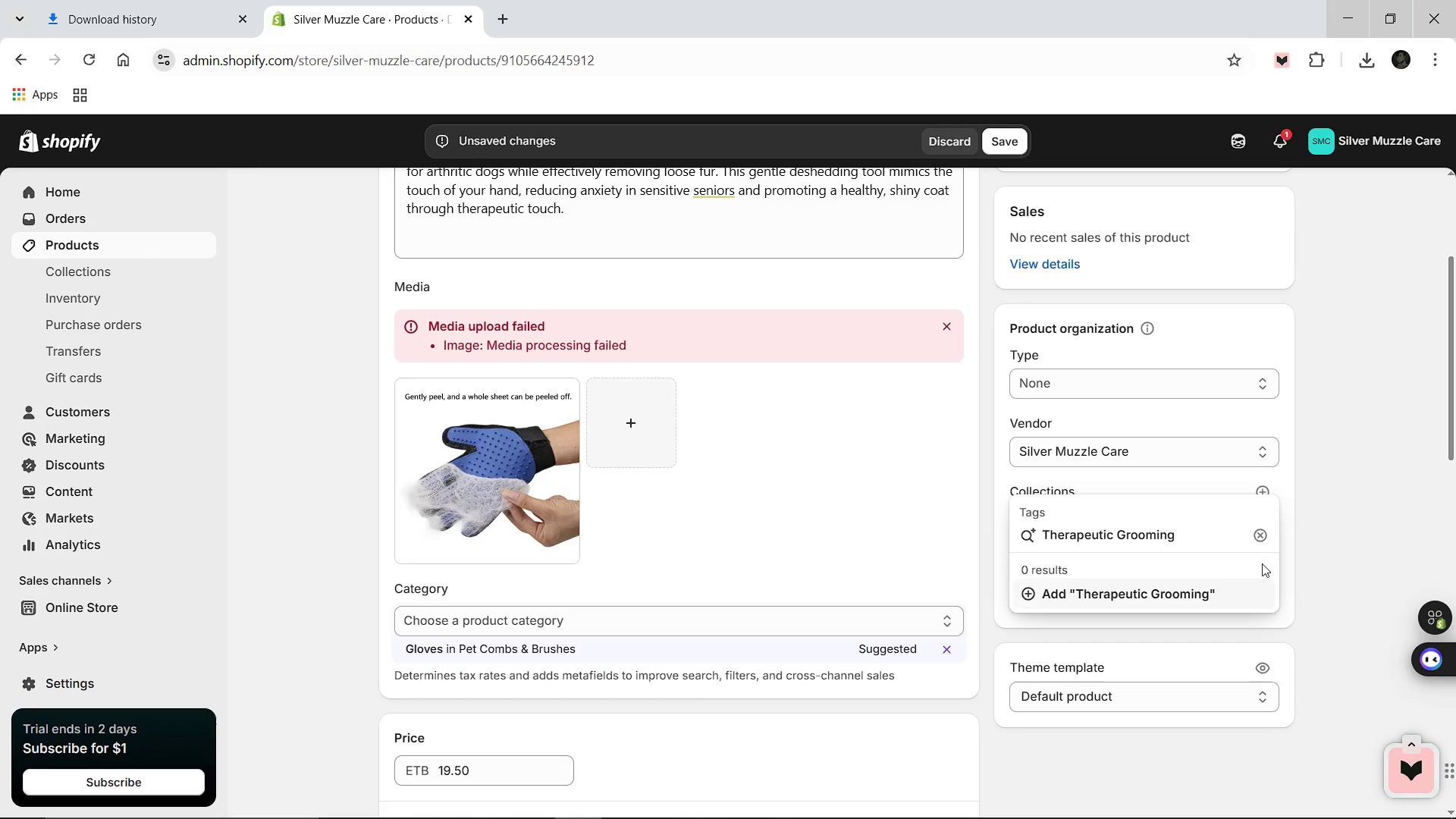 
key(Enter)
 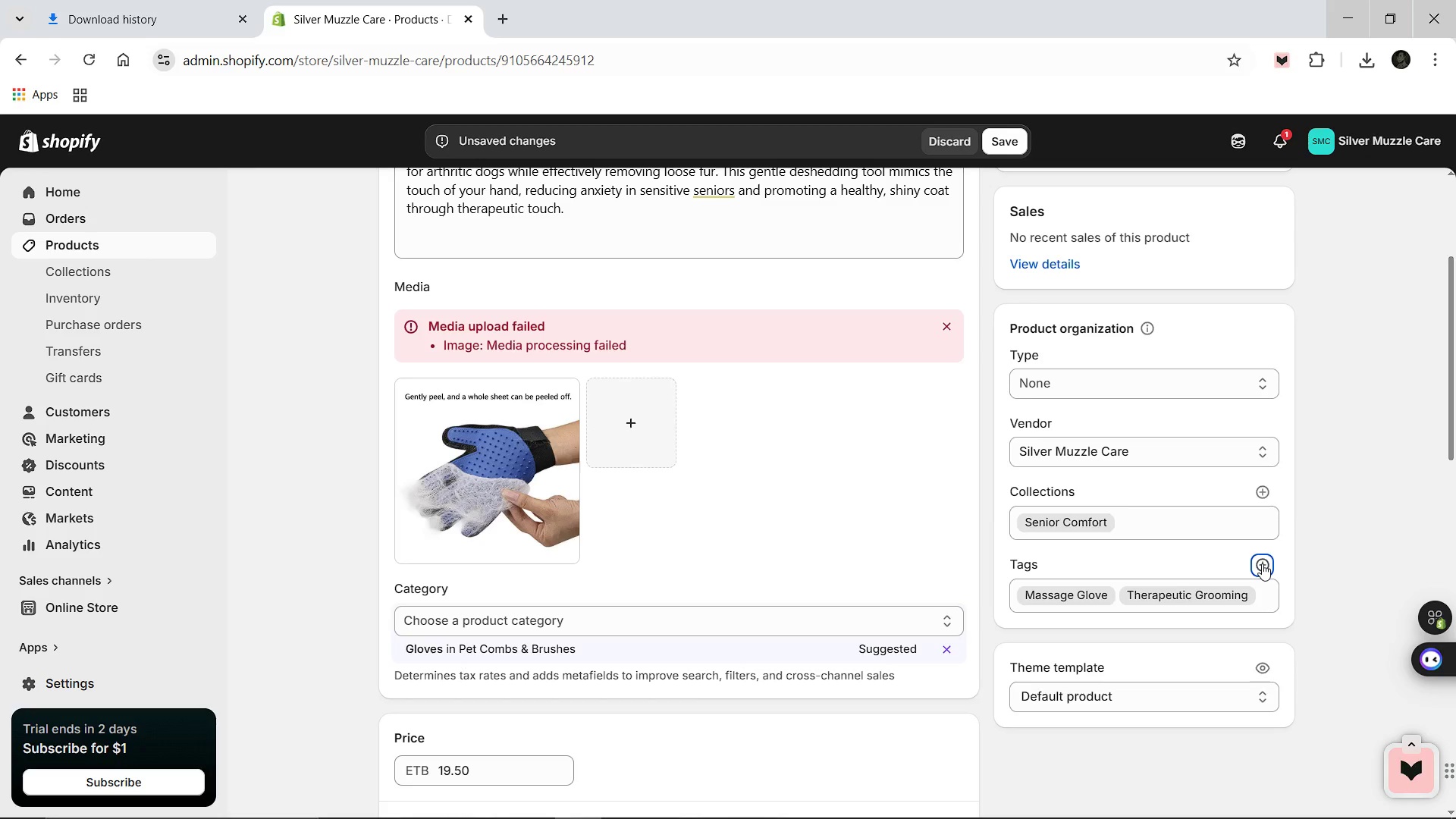 
left_click([1262, 563])
 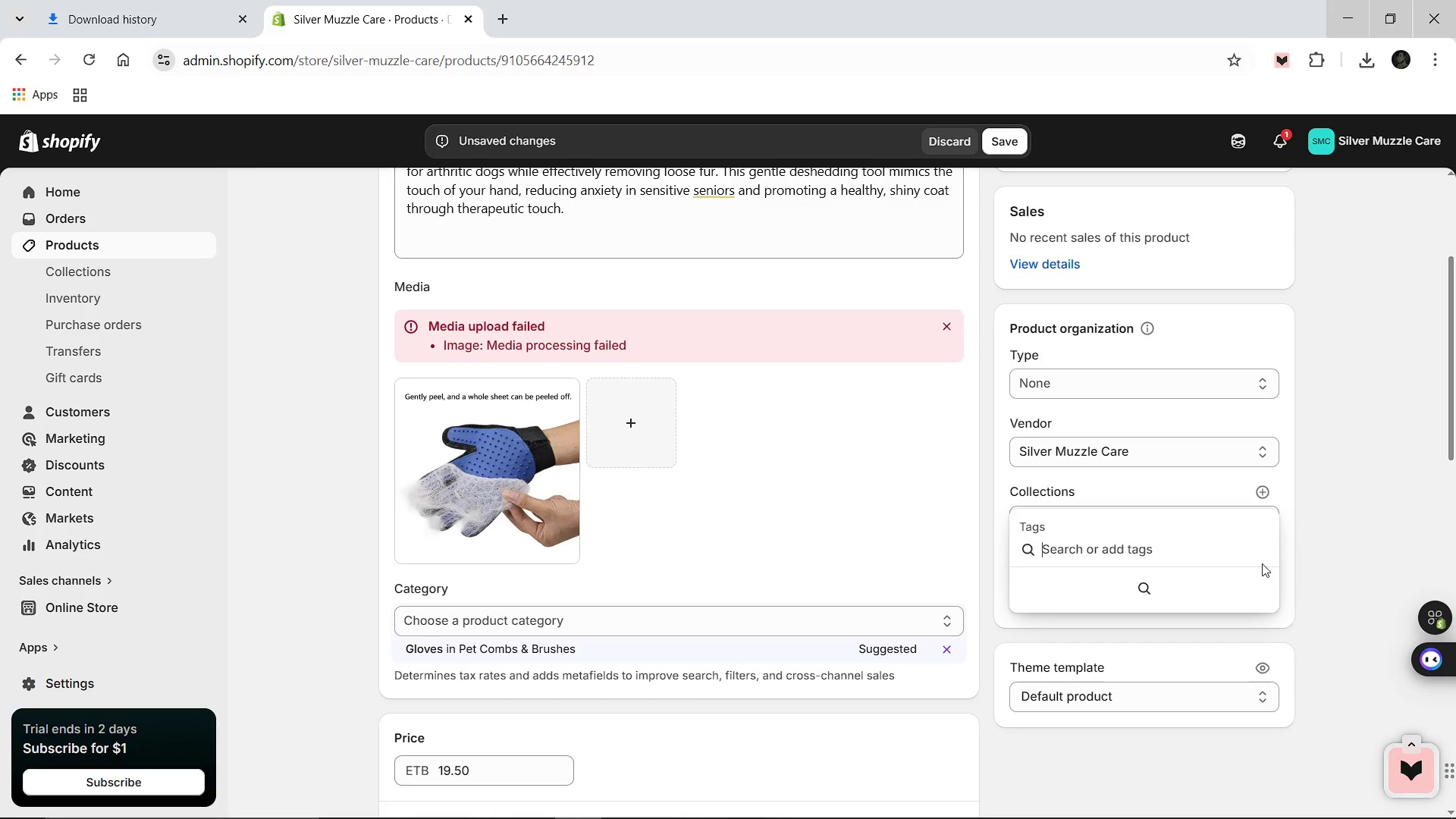 
type(Arthritis Relief)
 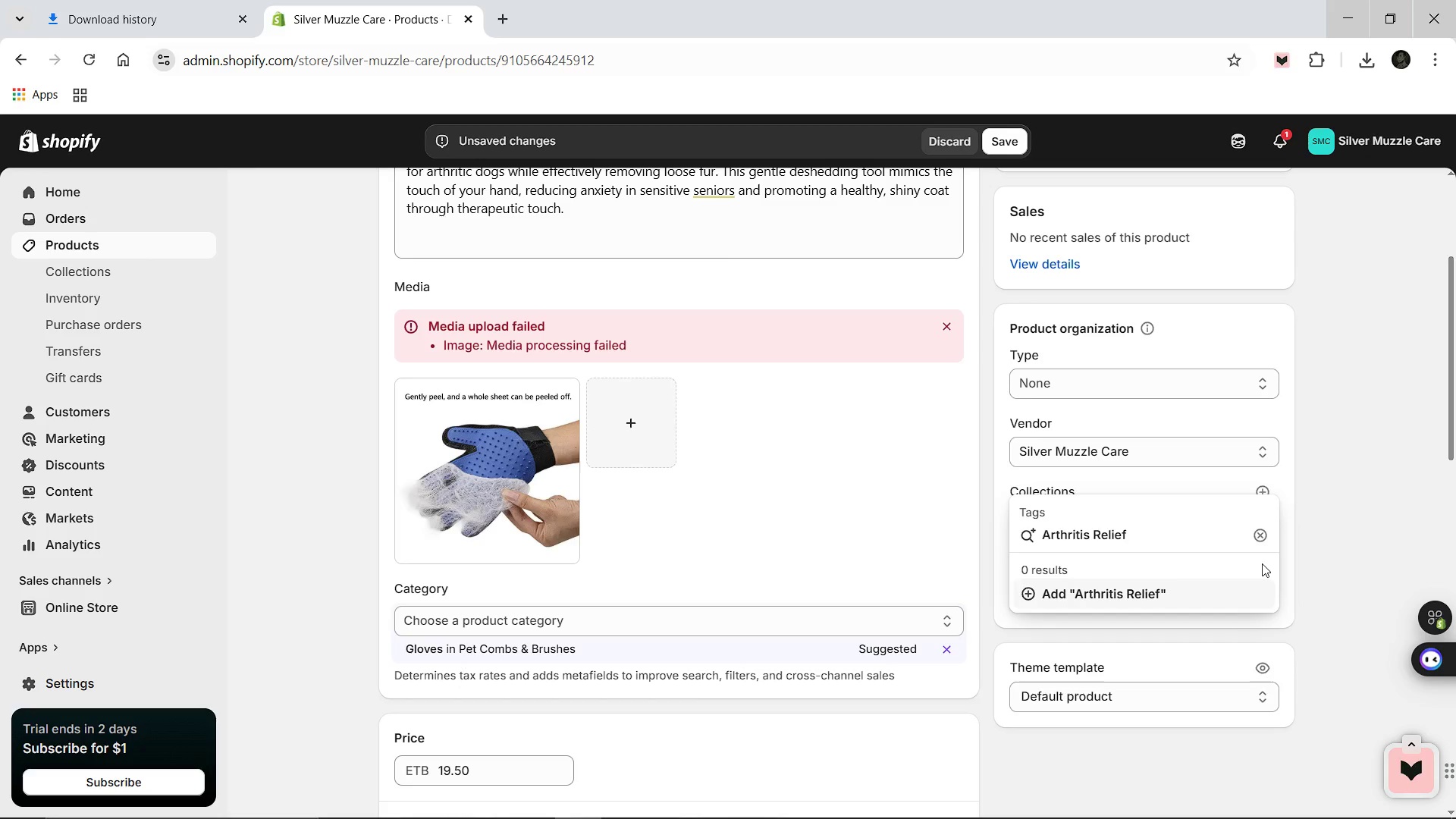 
key(Enter)
 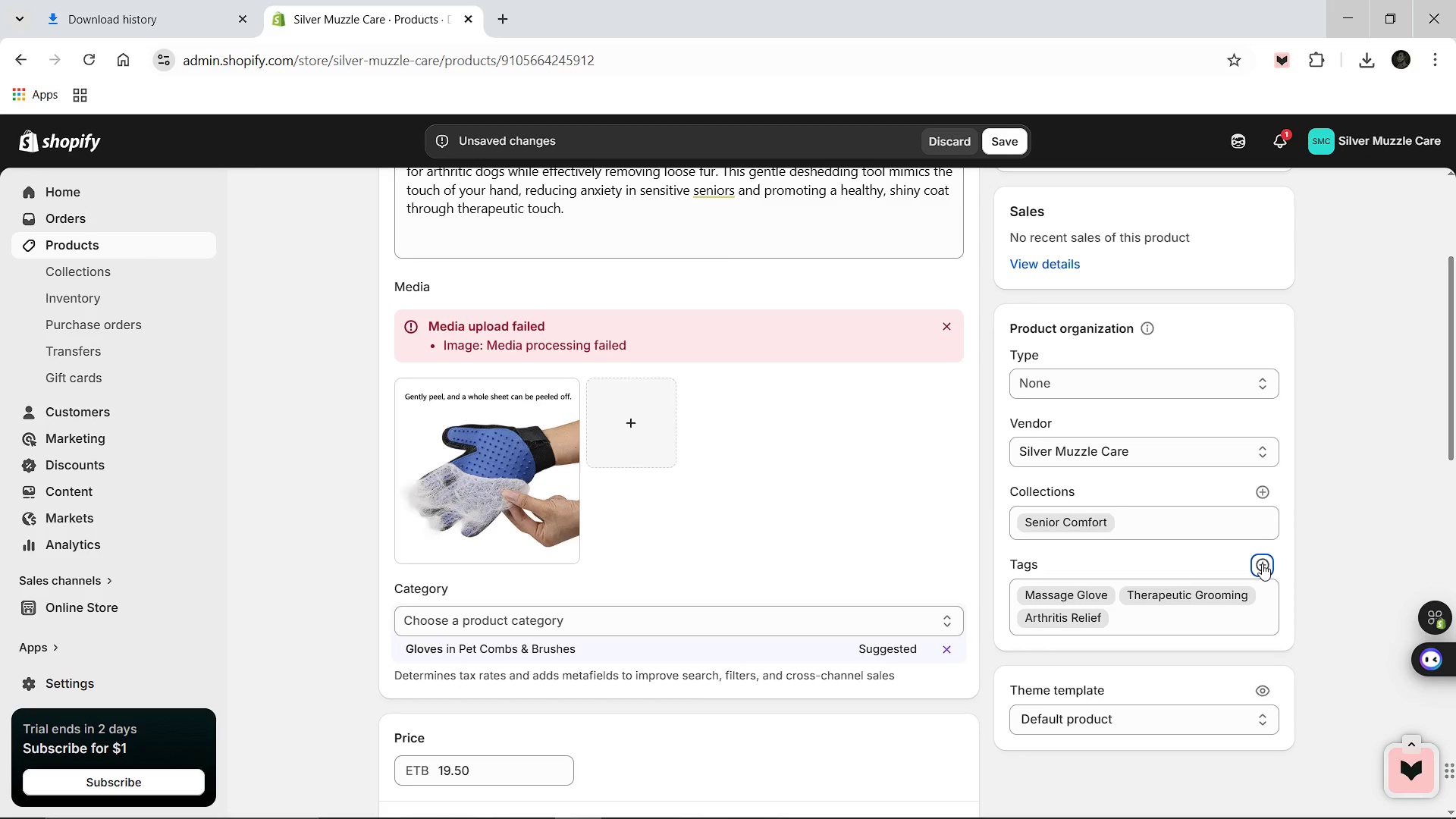 
left_click([1262, 563])
 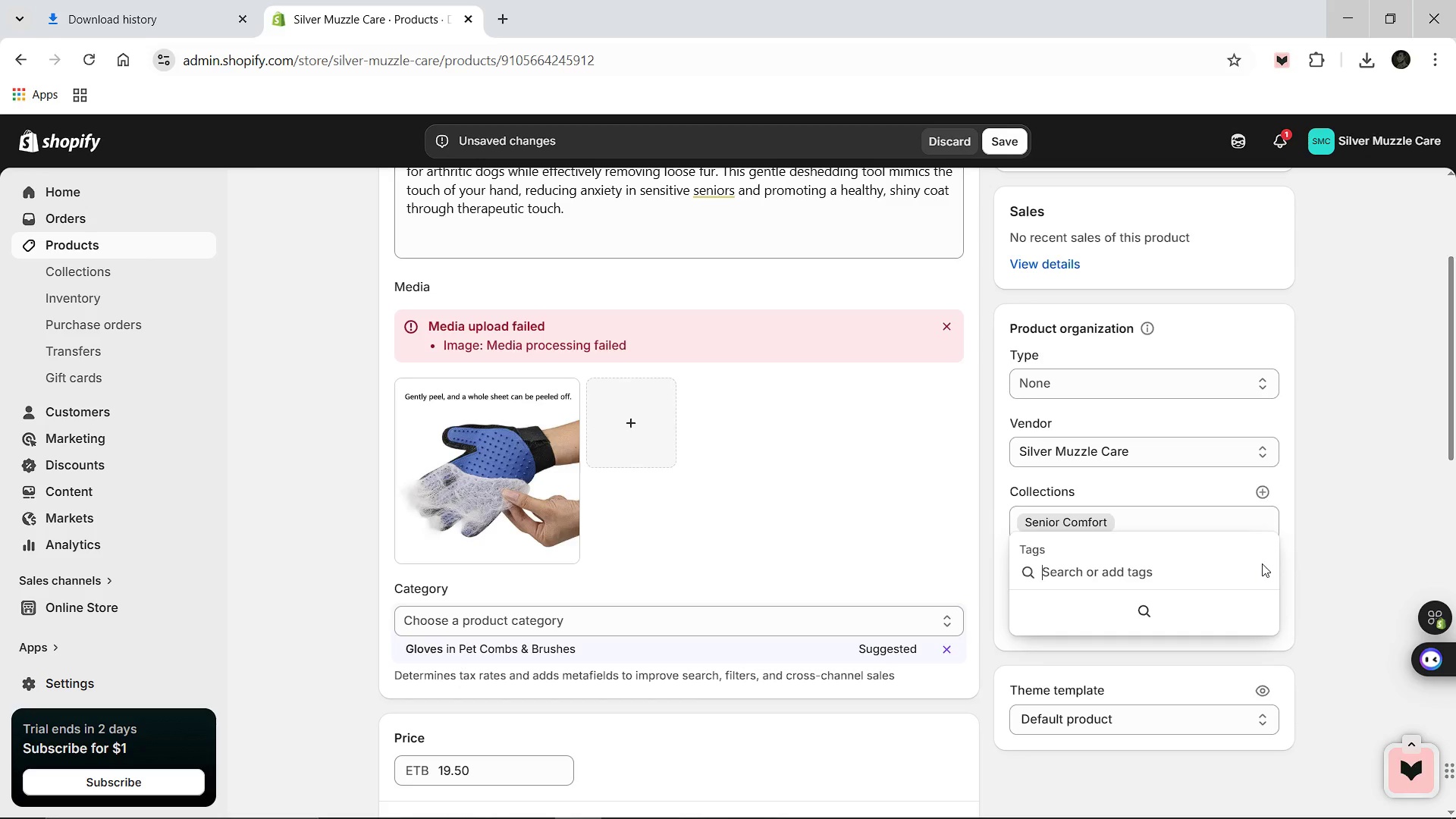 
type(Deshedding)
 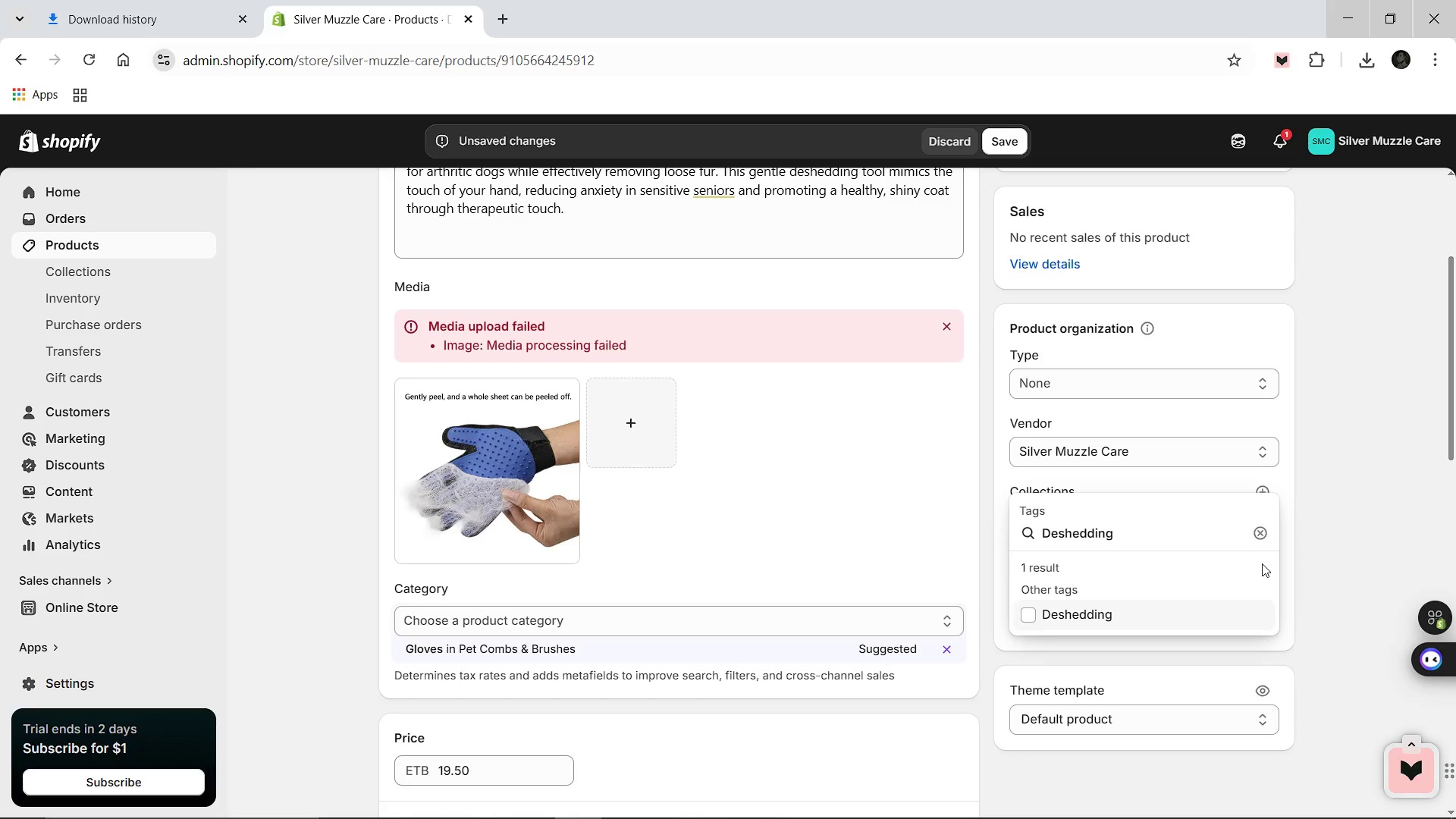 
key(Enter)
 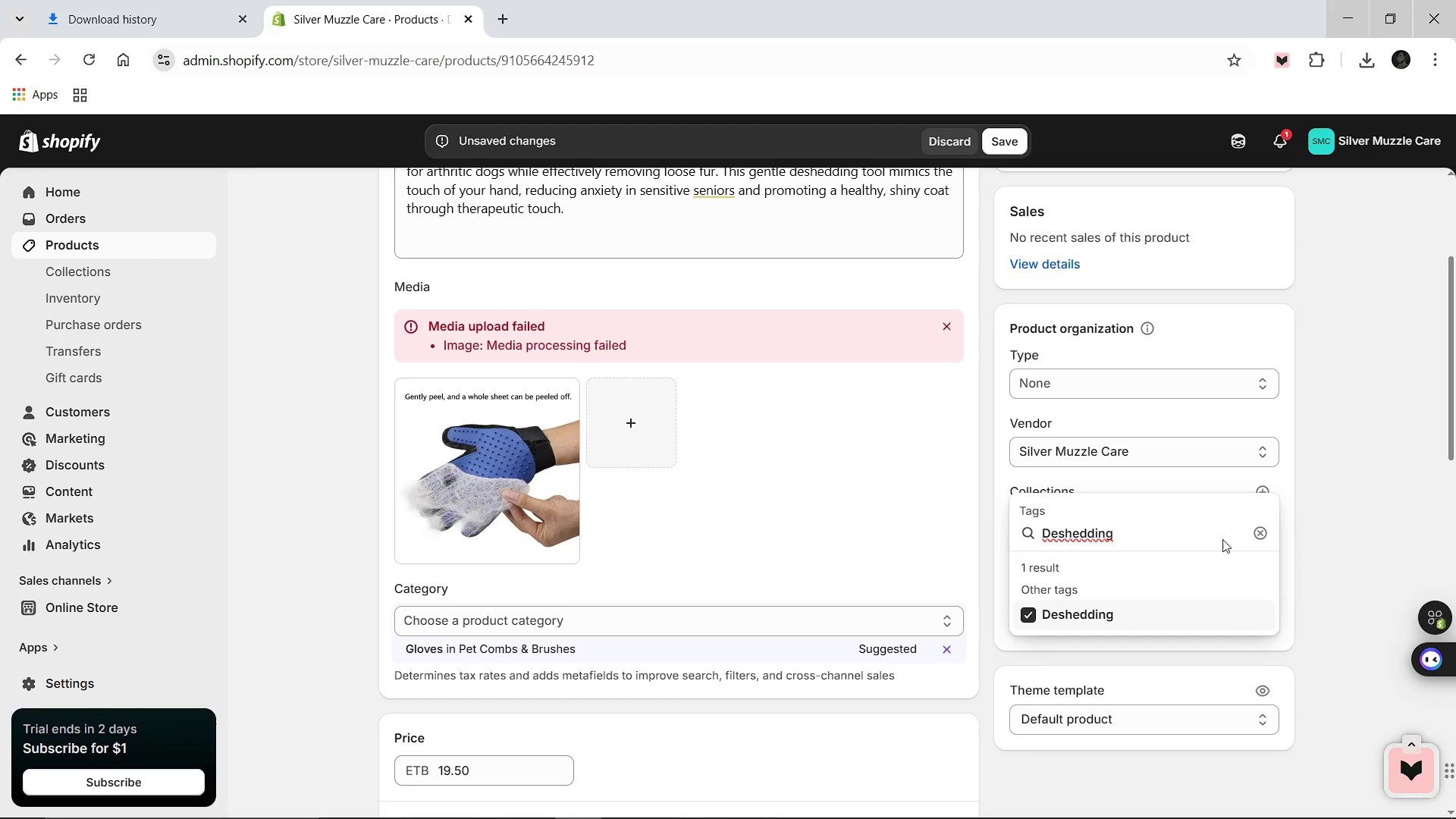 
key(Backspace)
 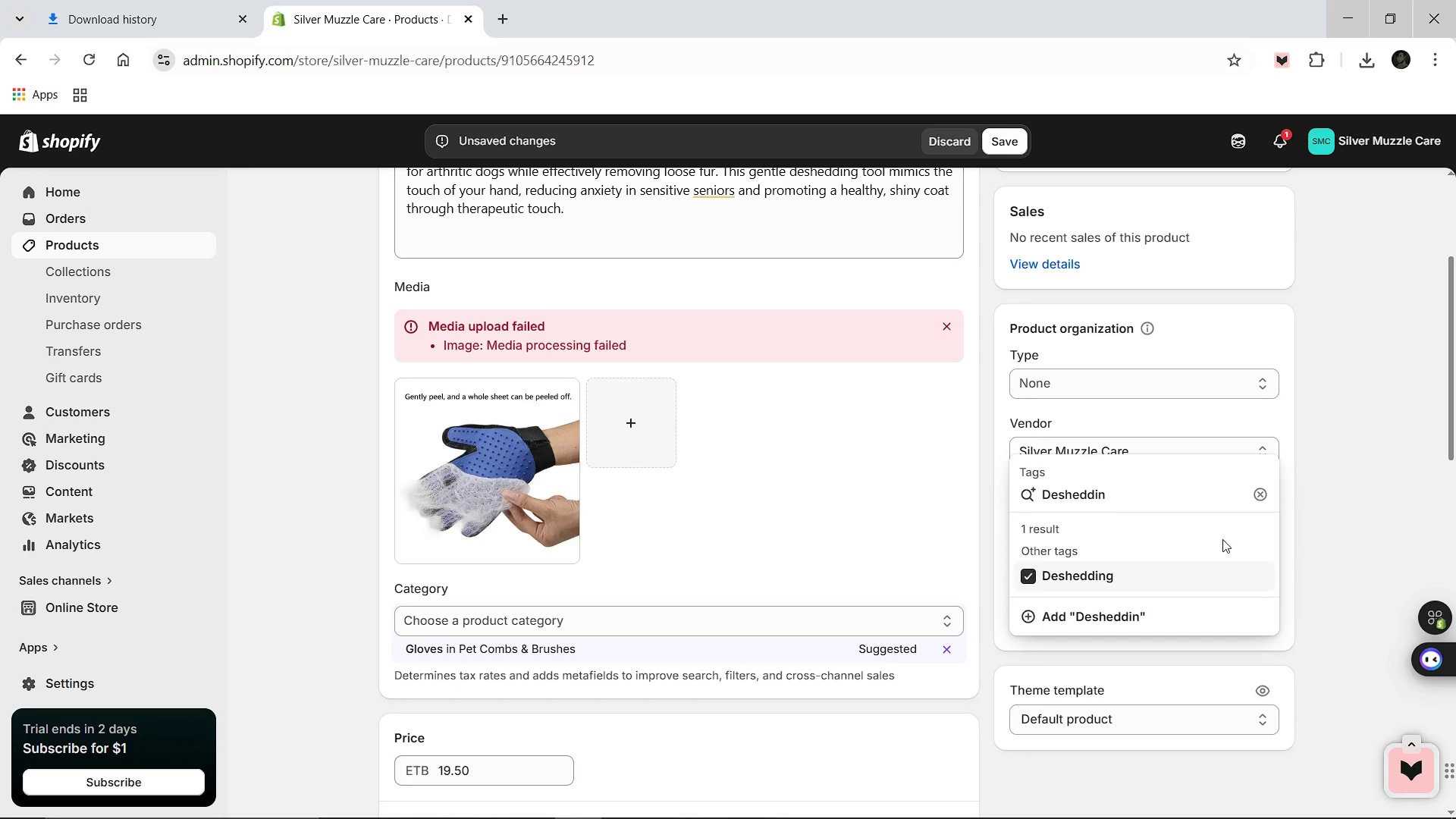 
hold_key(key=ShiftLeft, duration=1.14)
 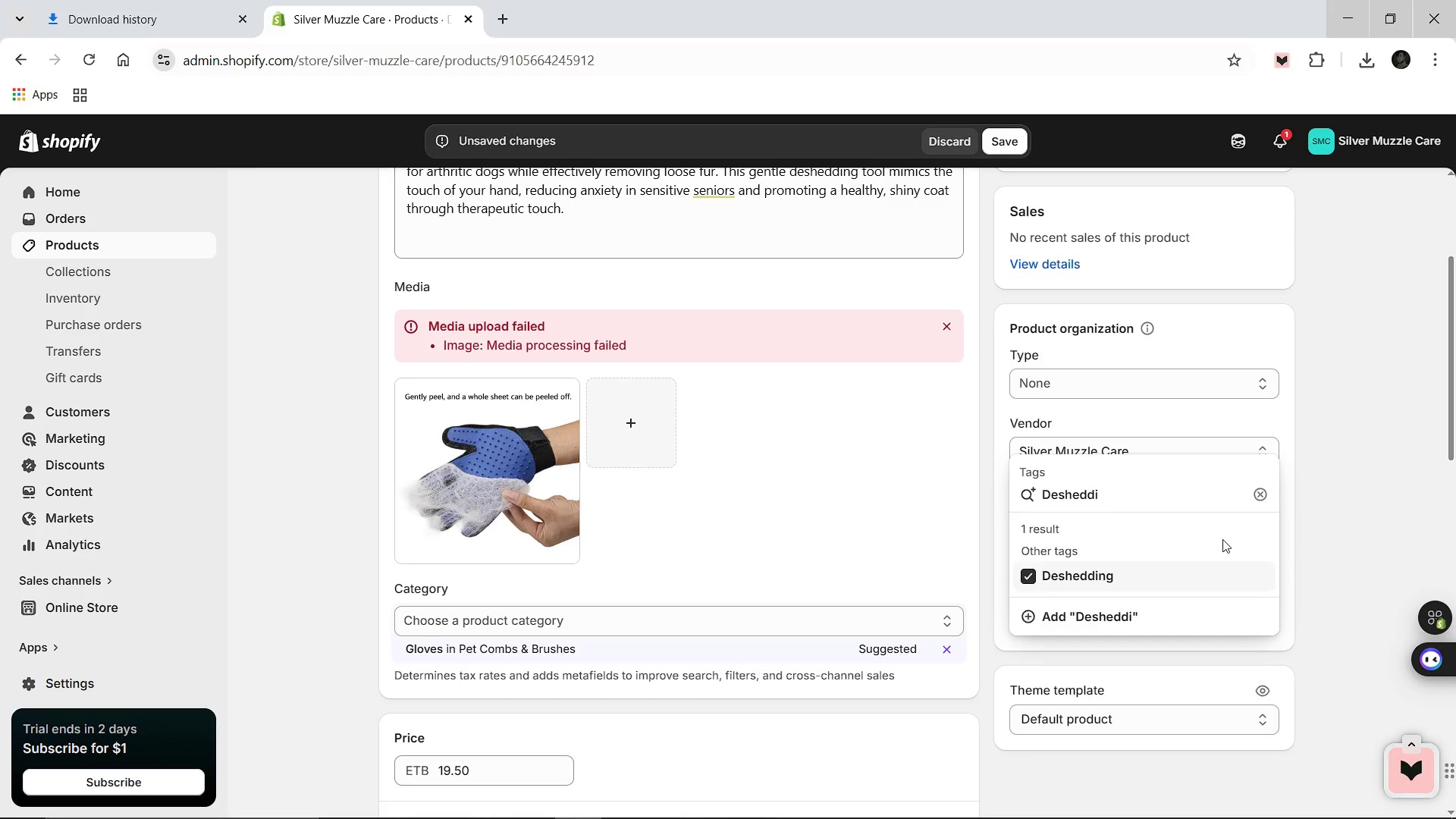 
hold_key(key=Backspace, duration=0.98)
 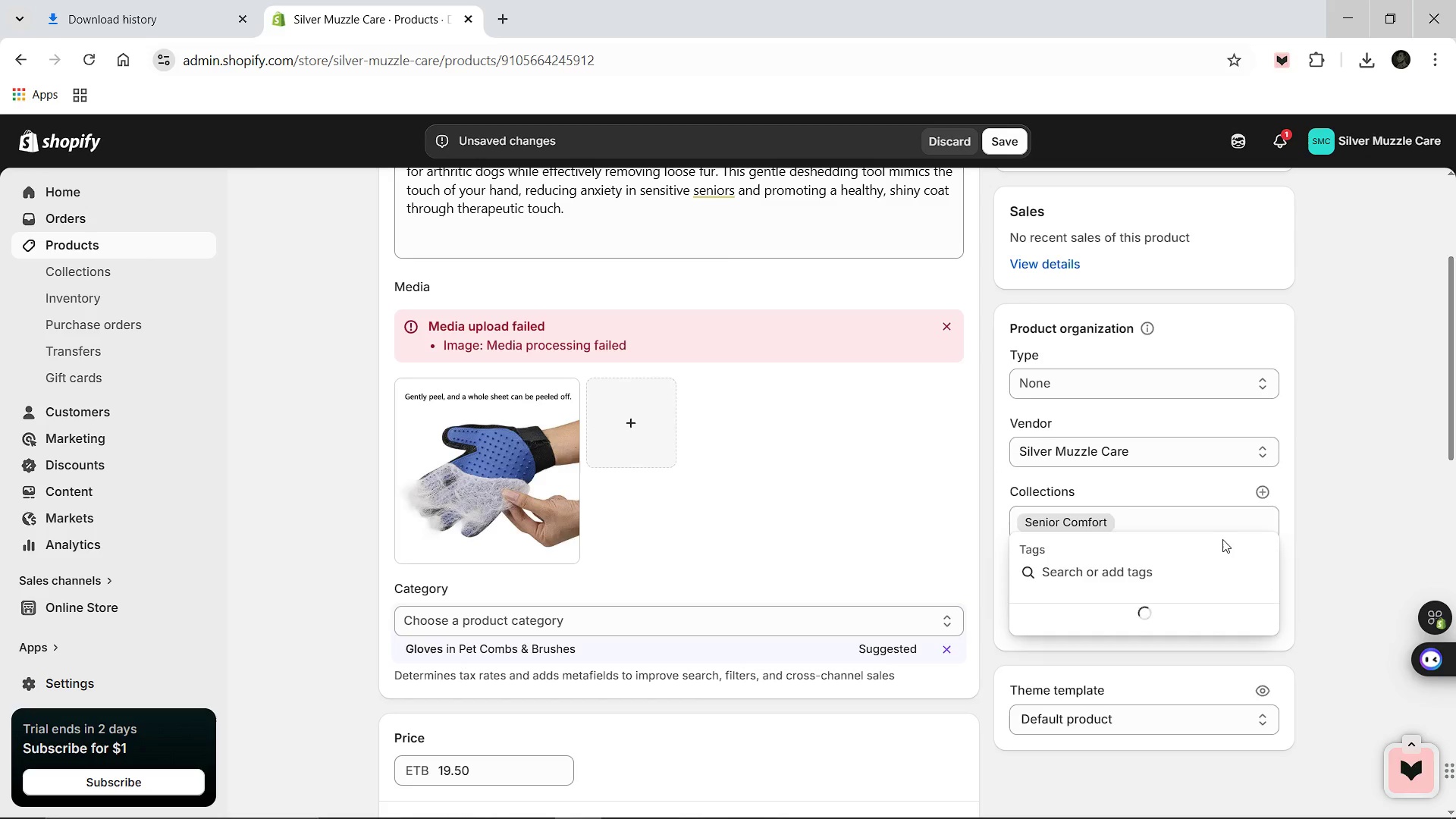 
type(Senior CAre)
key(Backspace)
key(Backspace)
key(Backspace)
type(are)
 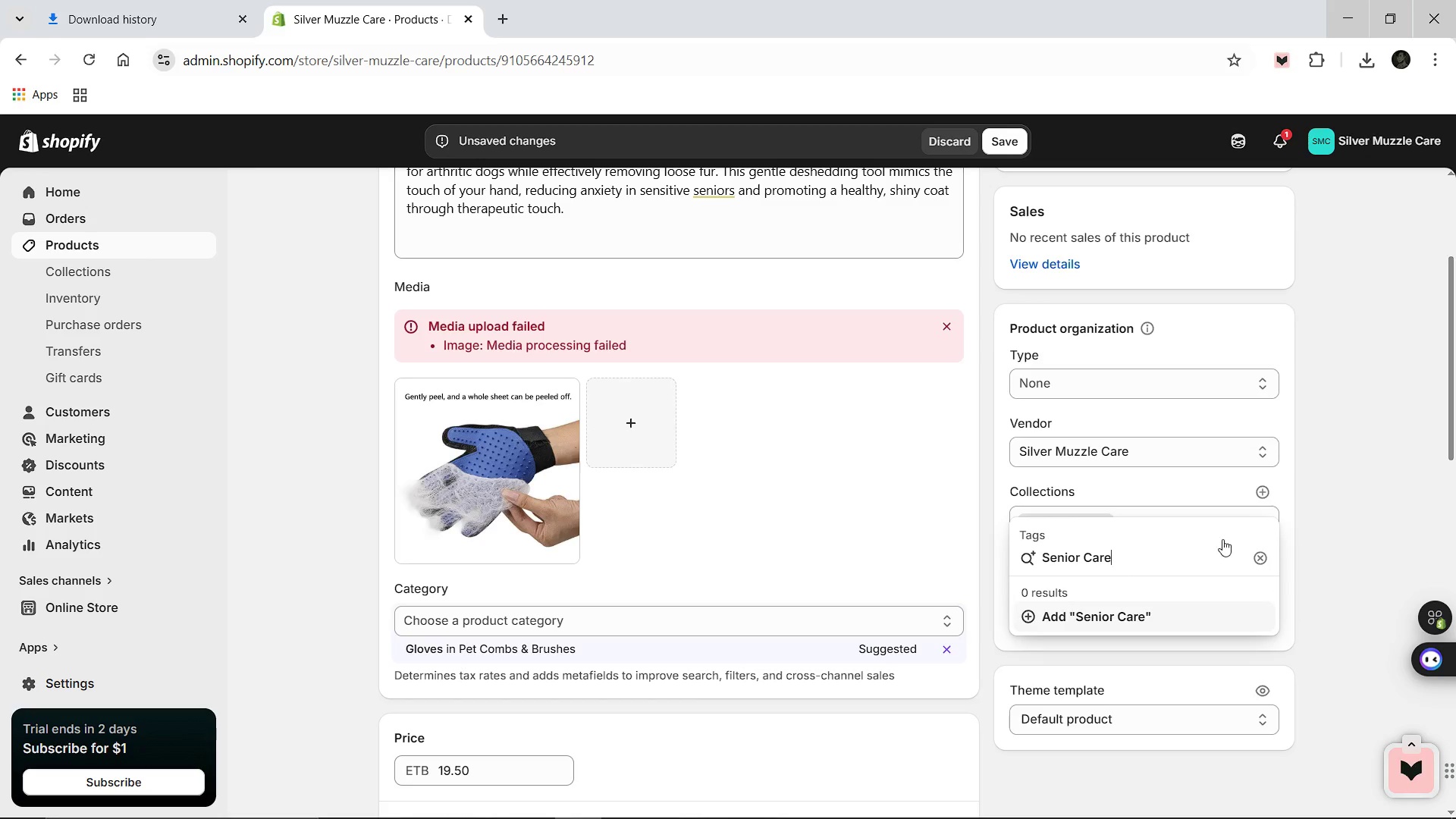 
 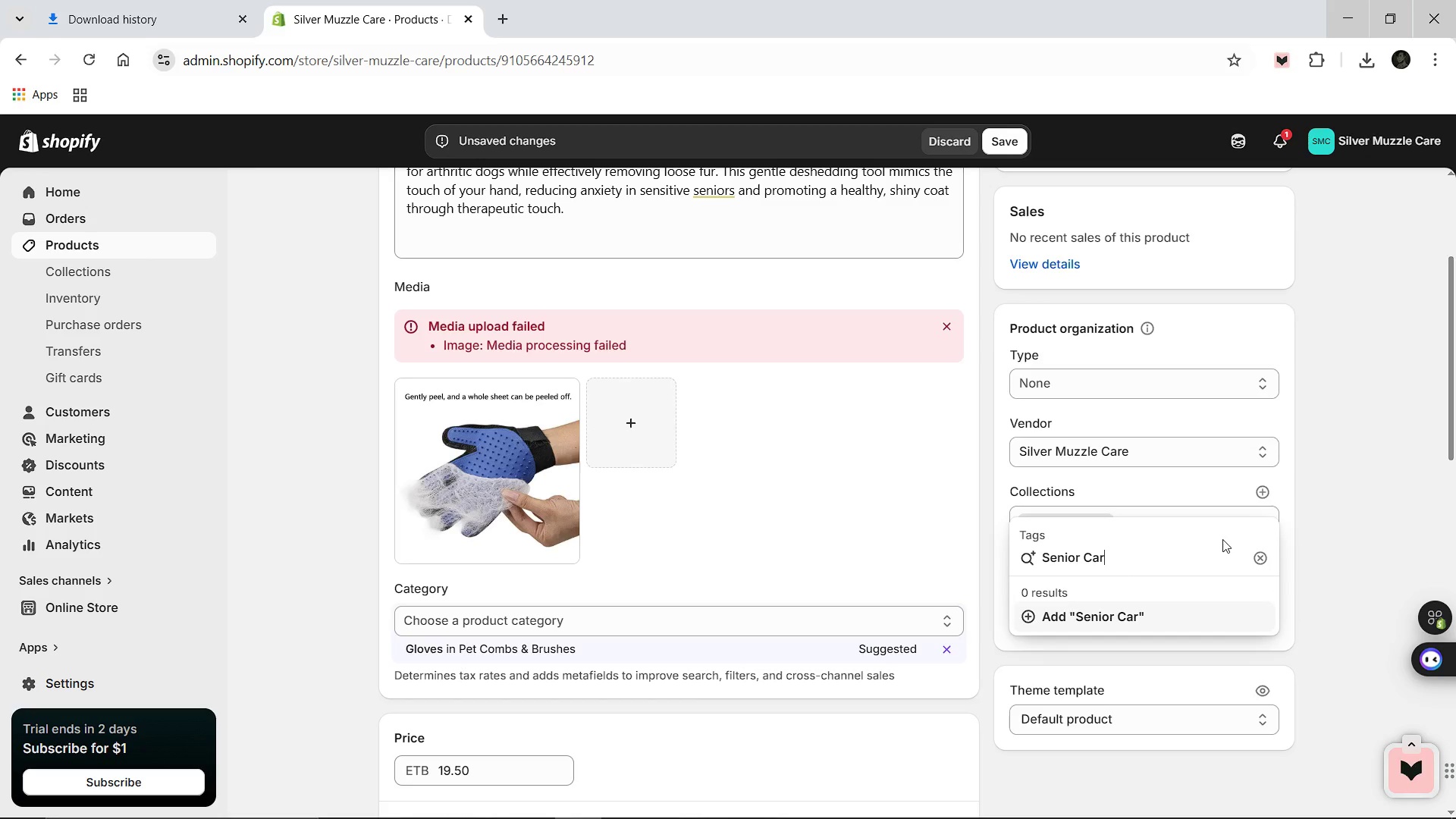 
key(Enter)
 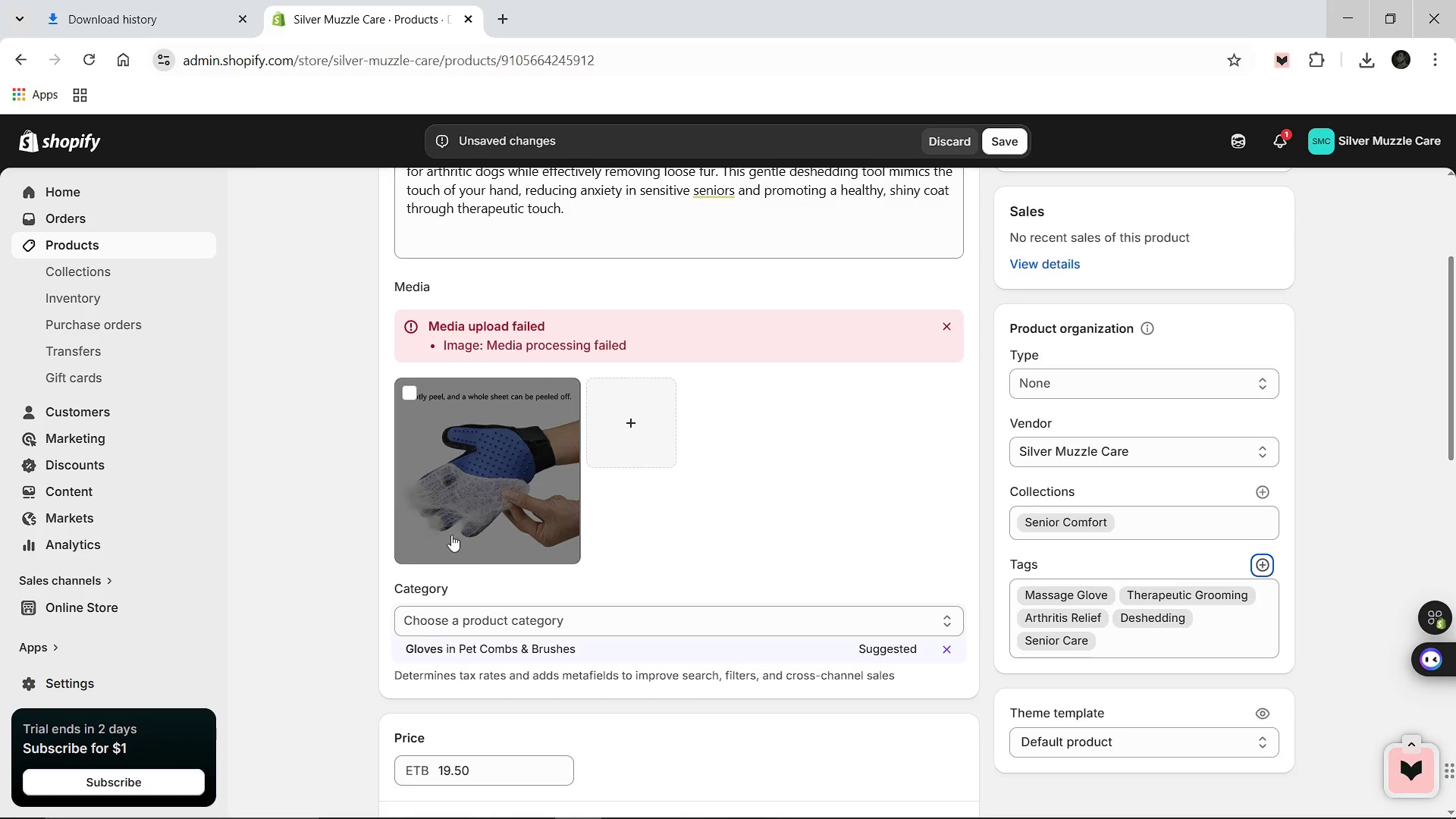 
left_click([473, 493])
 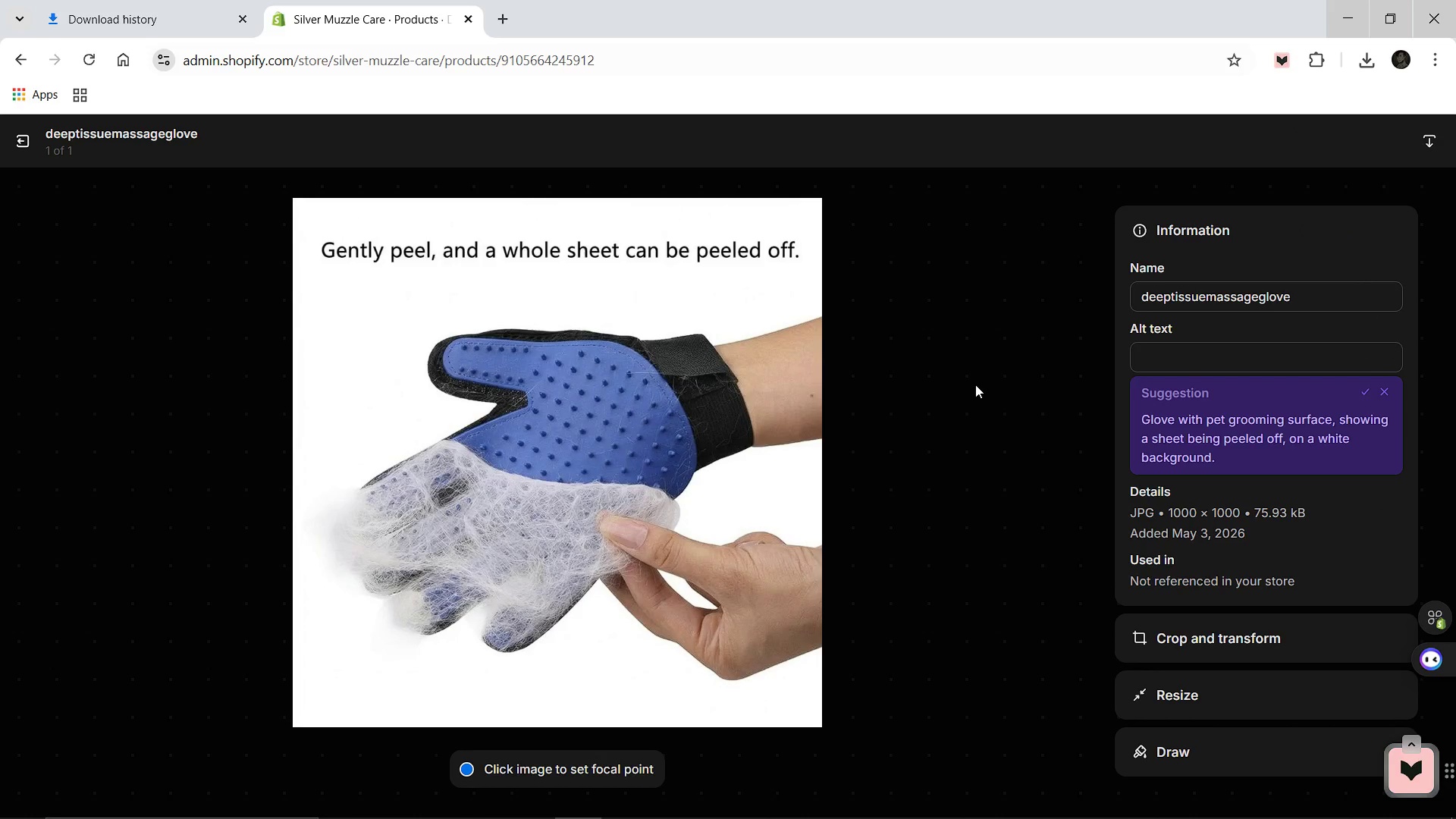 
left_click([1181, 308])
 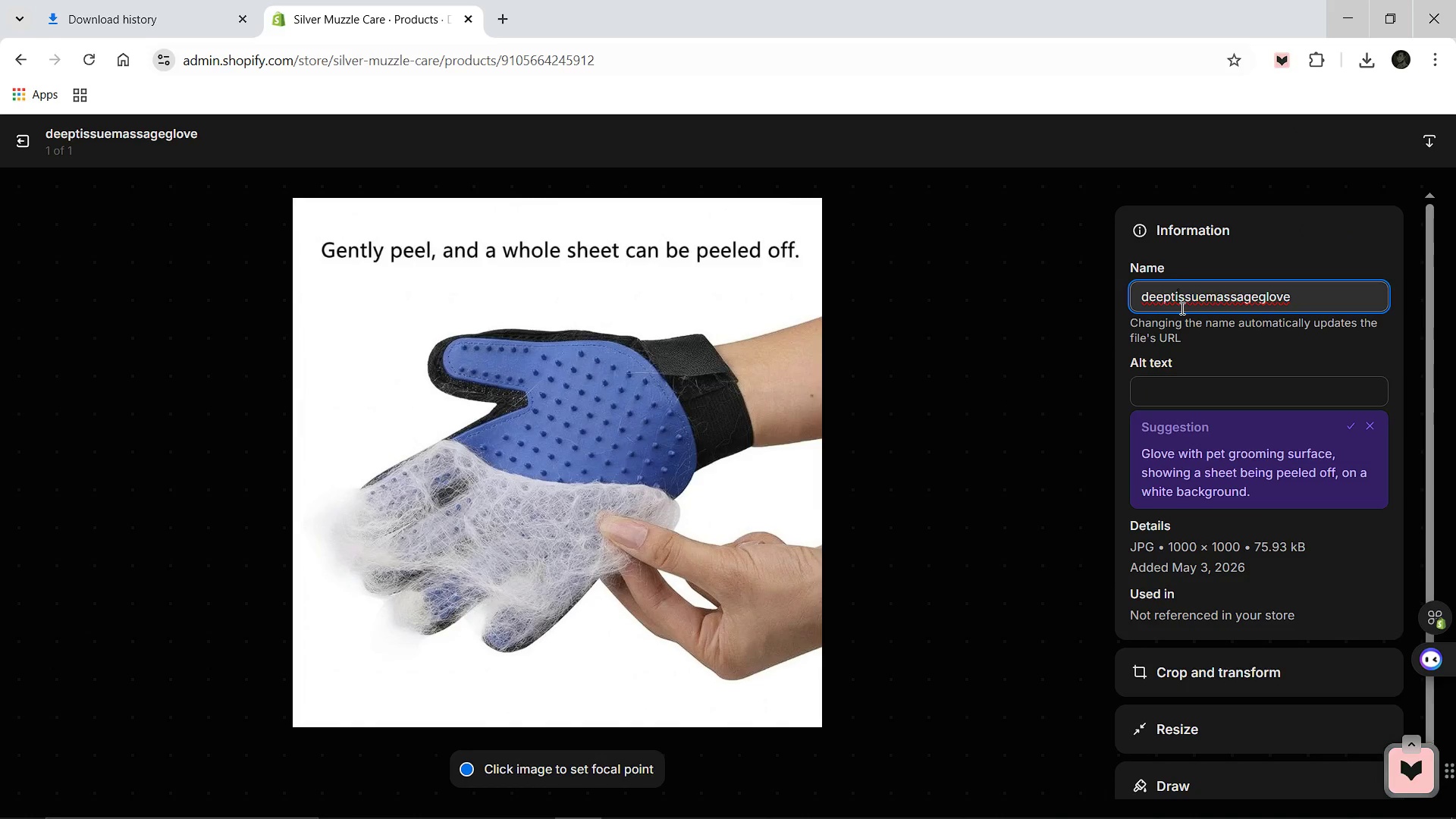 
key(Control+A)
 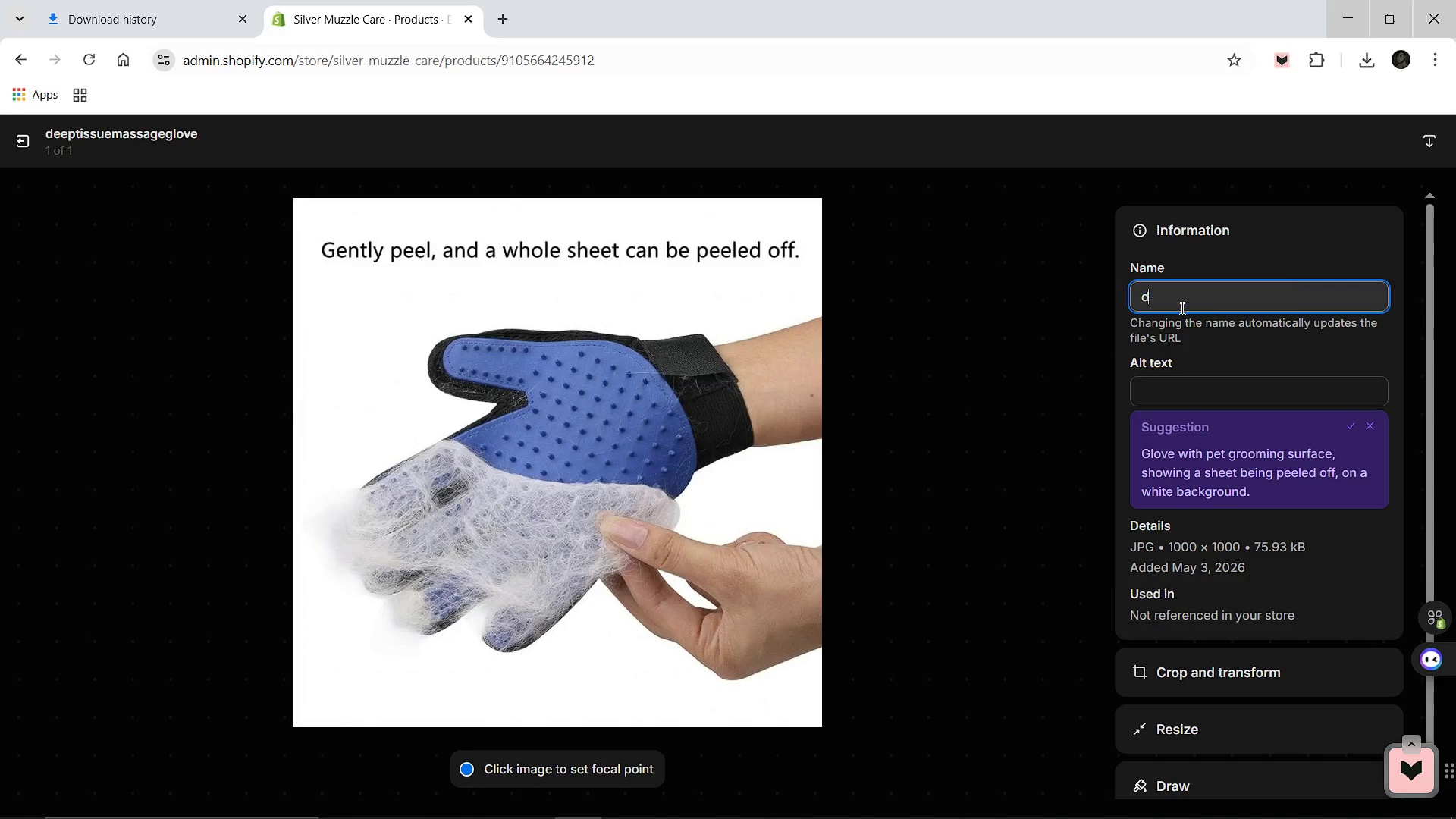 
type(deepDeep-Tissue-Massage-Grooming )
key(Backspace)
type(-Glove)
 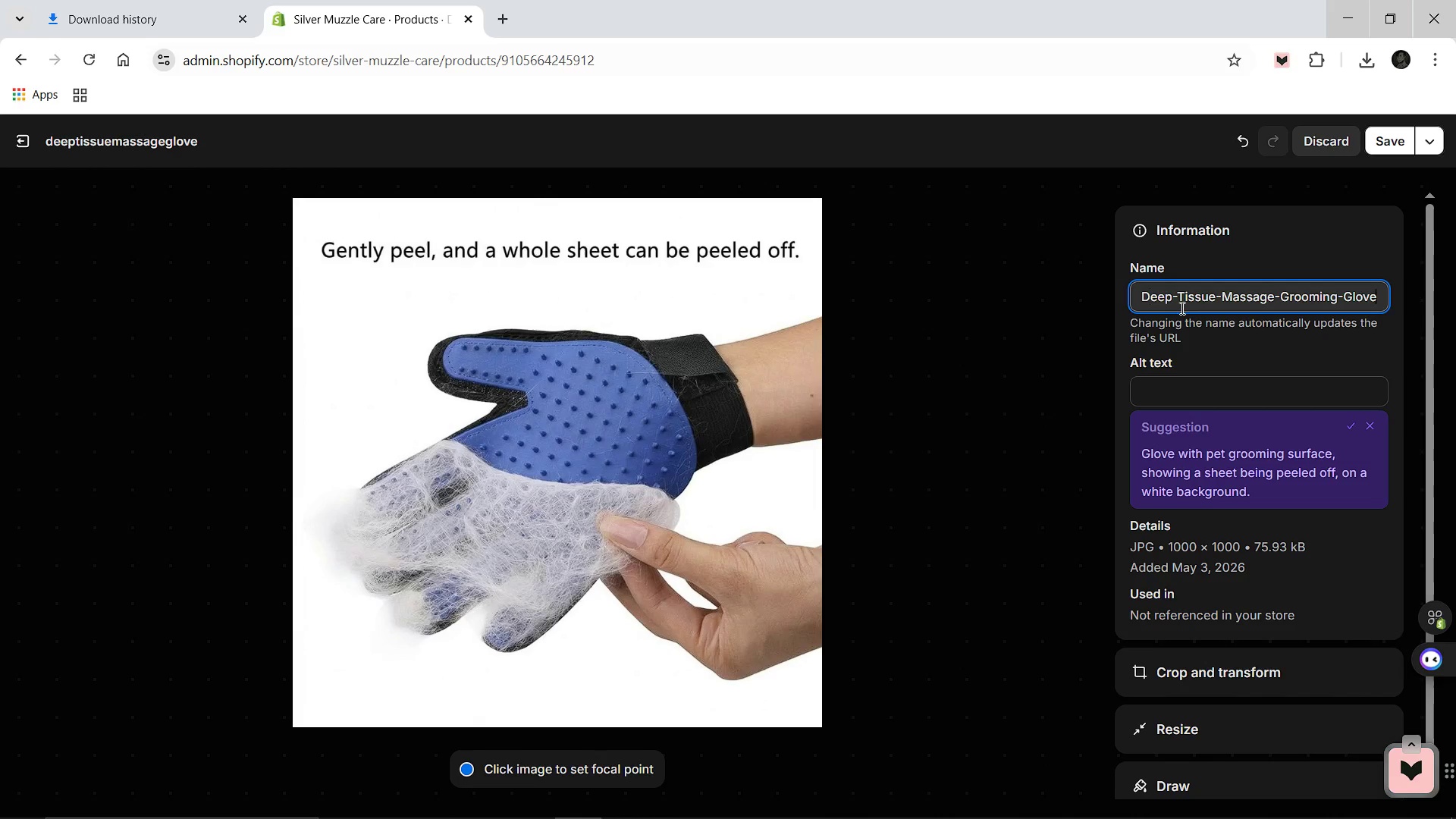 
left_click([1160, 388])
 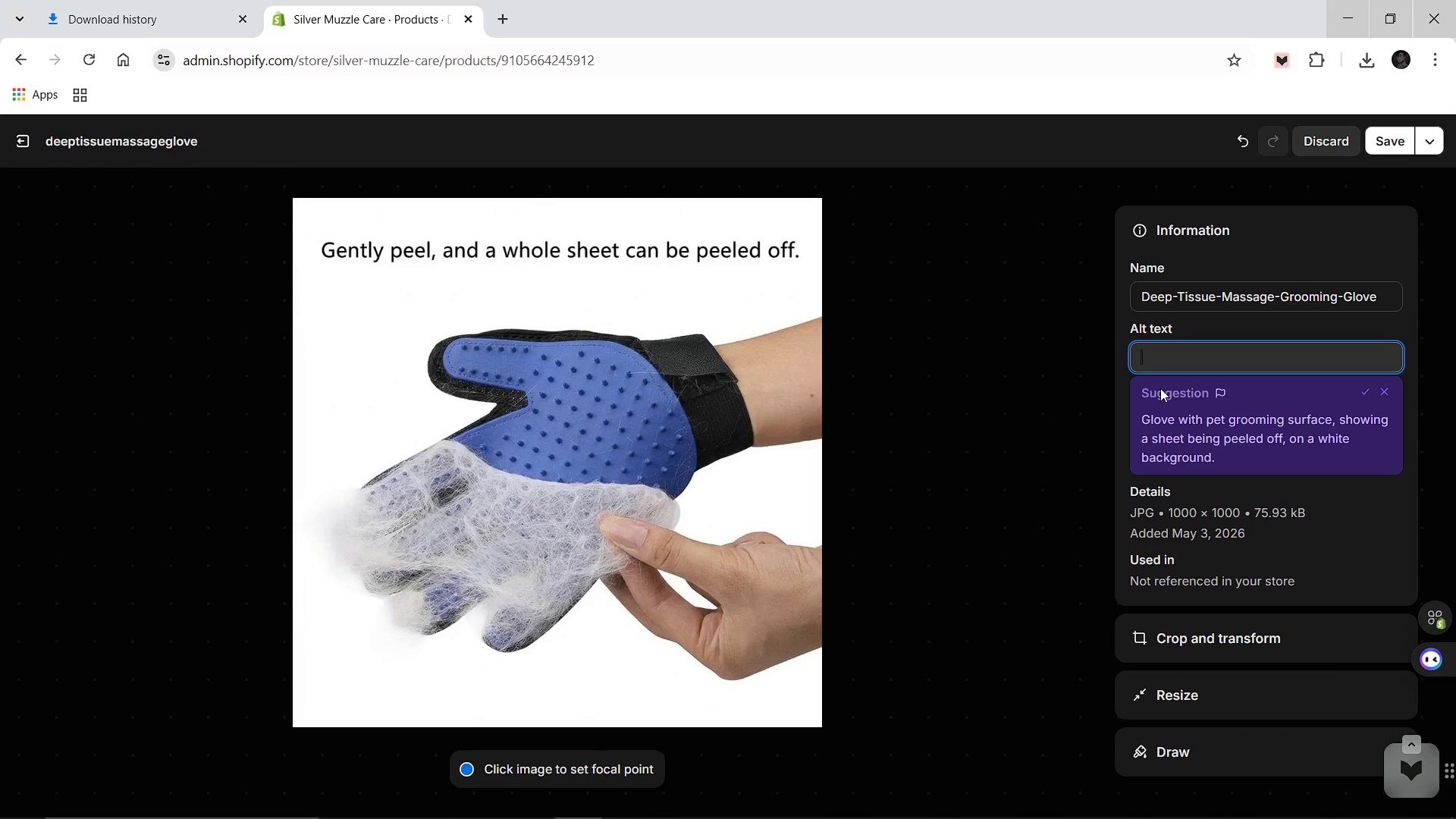 
type(Silicone deep-tissue massage grooming glove for therapu)
key(Backspace)
type(eutic senior dog muscle relief and gentle deshedding.)
 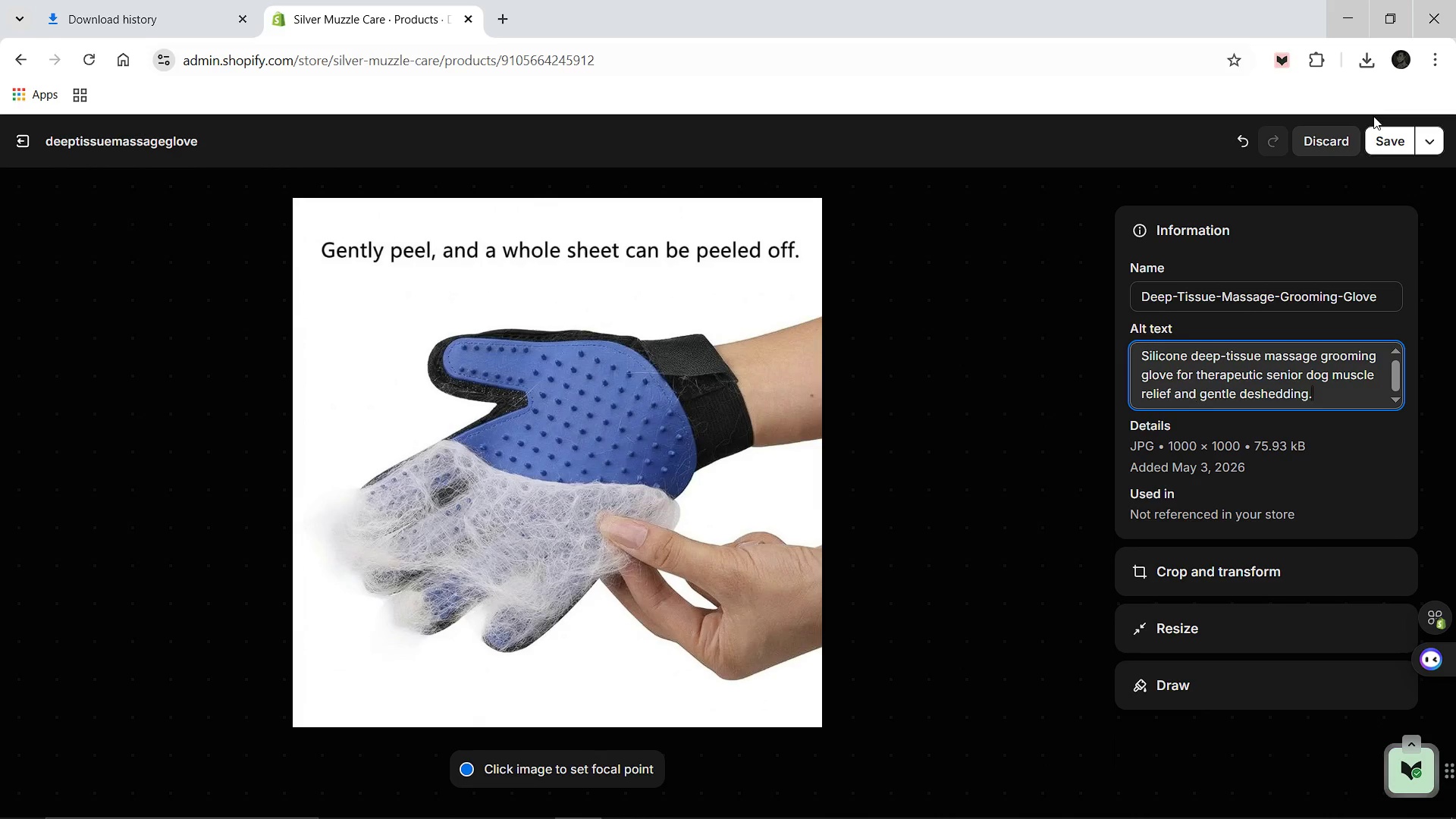 
left_click([1382, 129])
 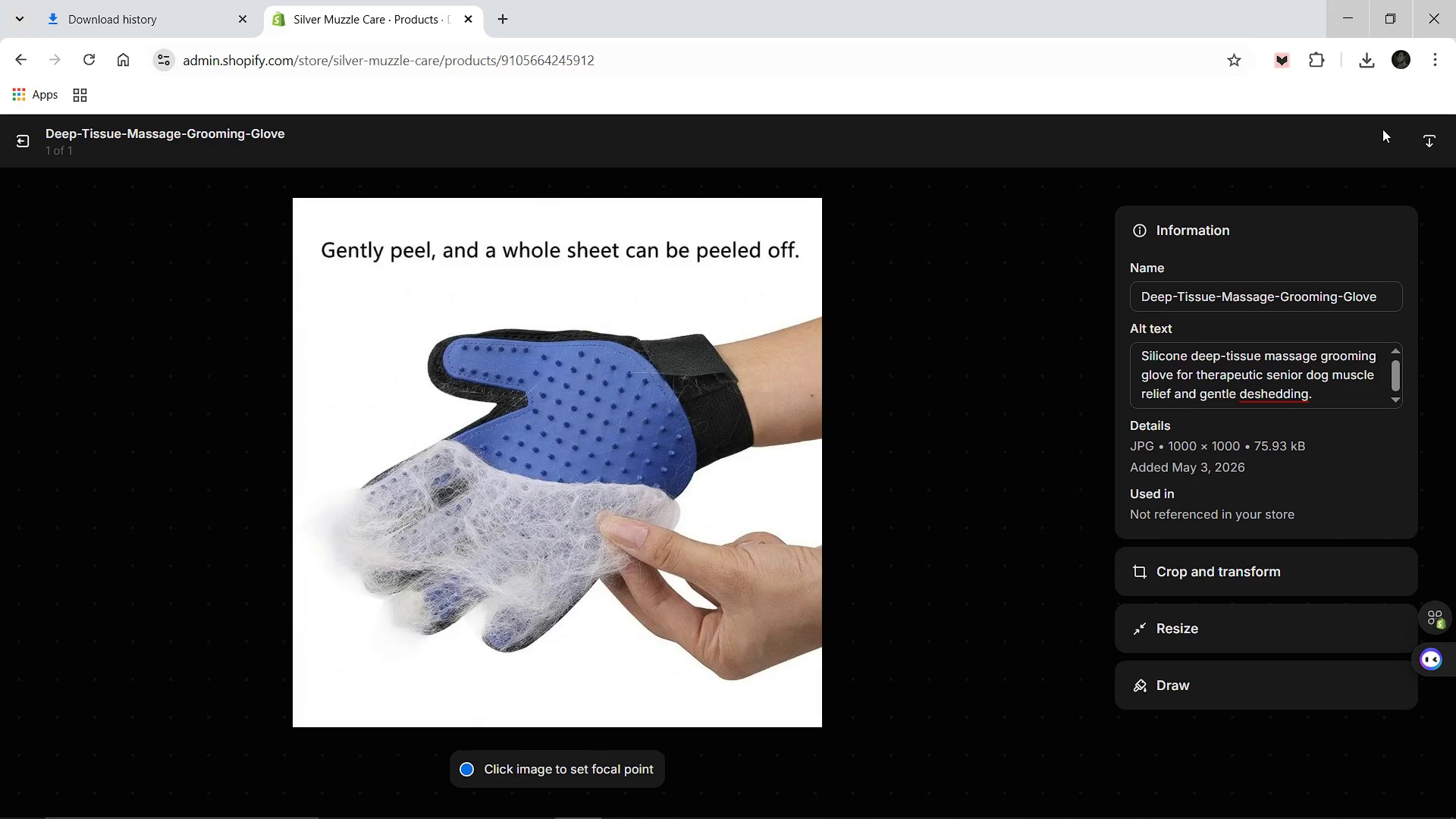 
wait(22.64)
 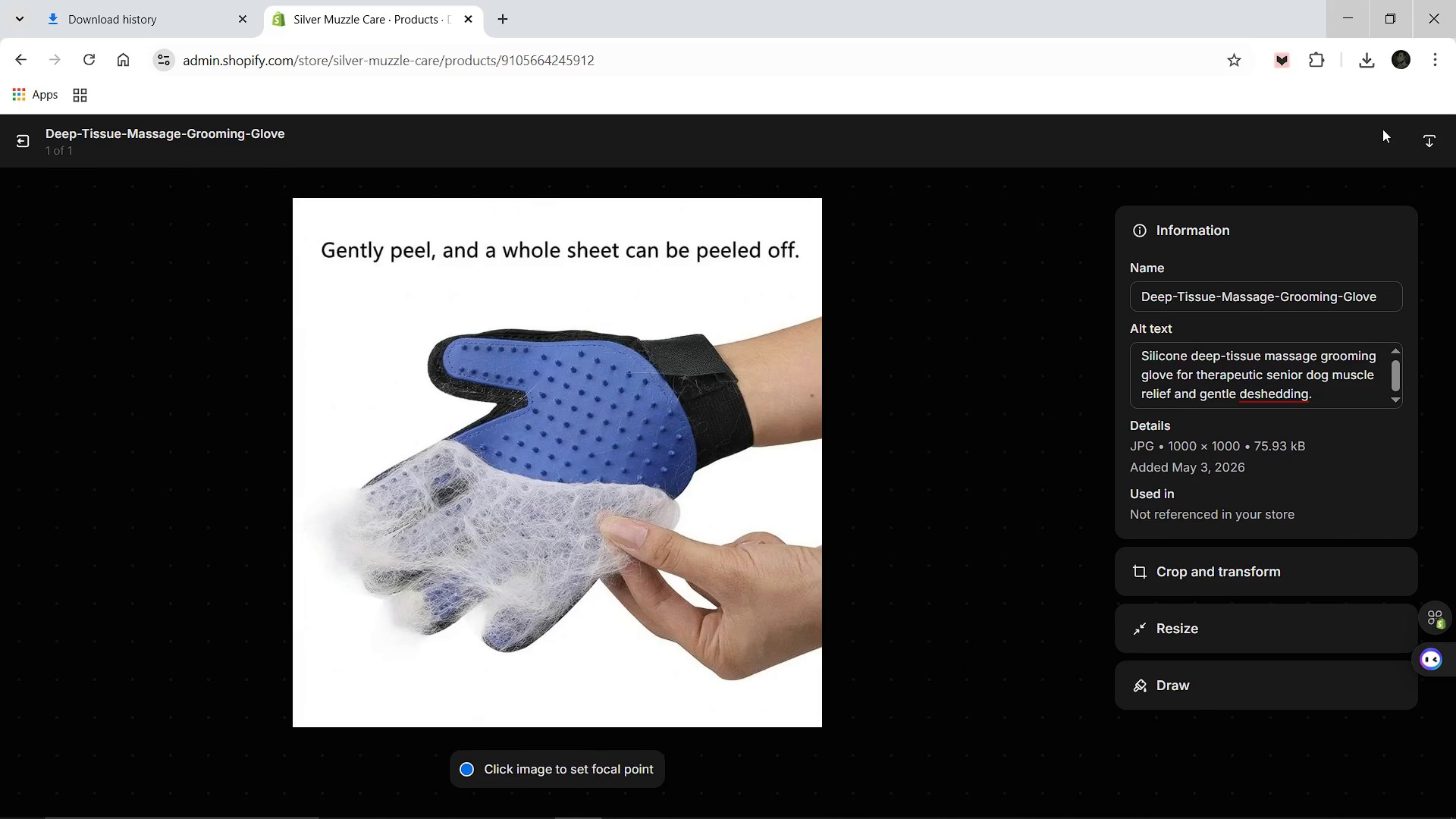 
left_click([33, 135])
 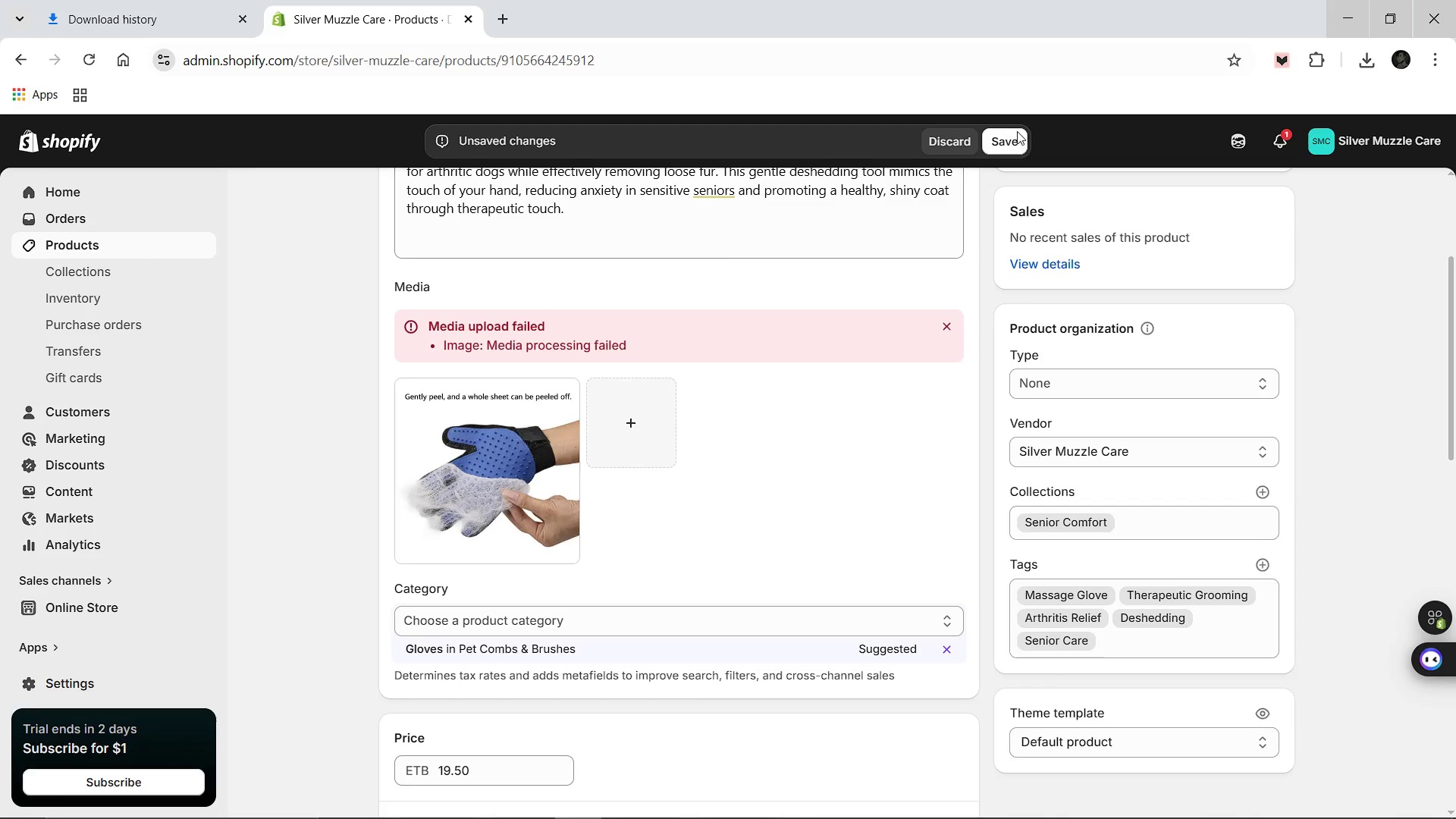 
left_click([1007, 149])
 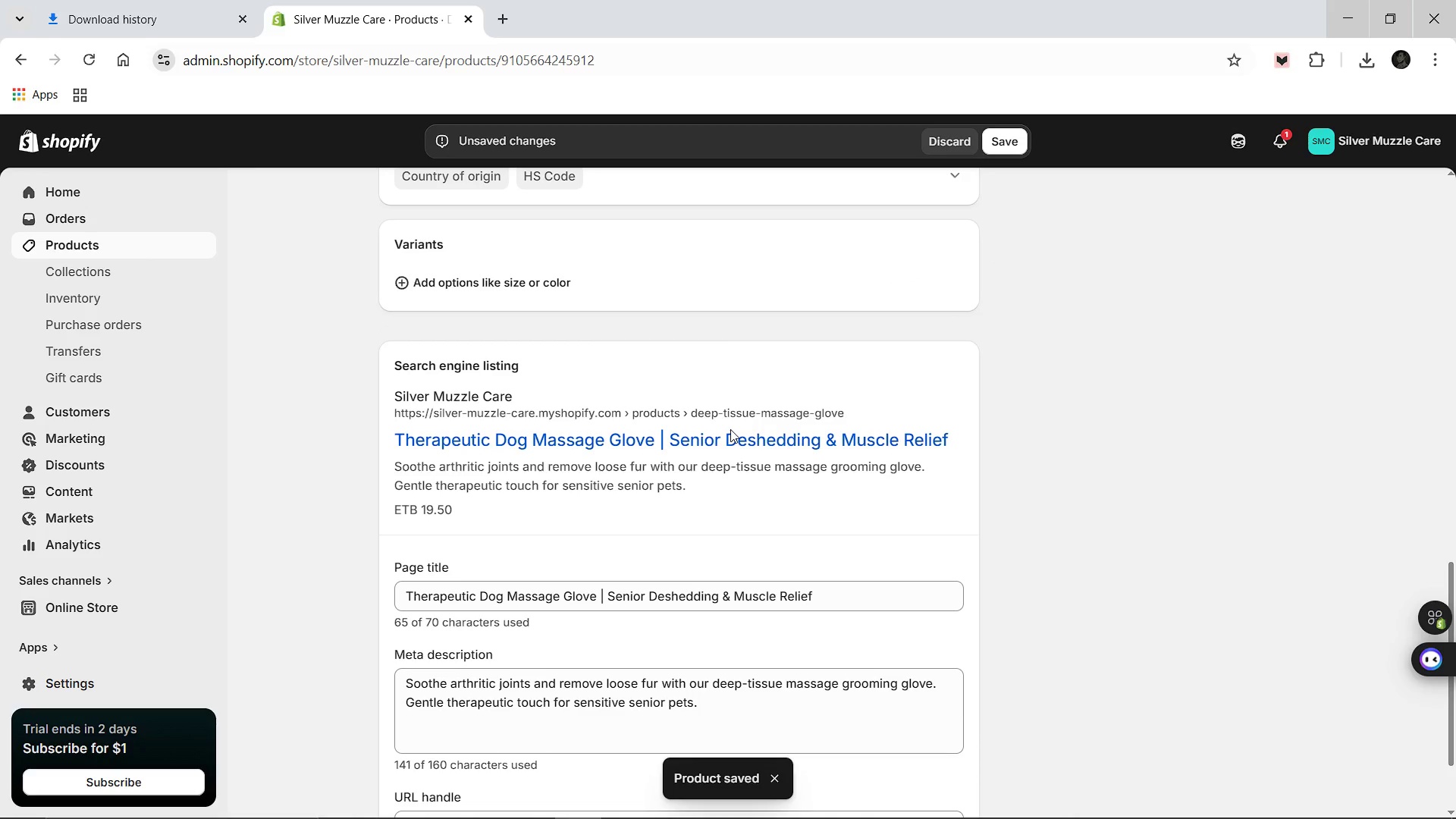 
wait(12.08)
 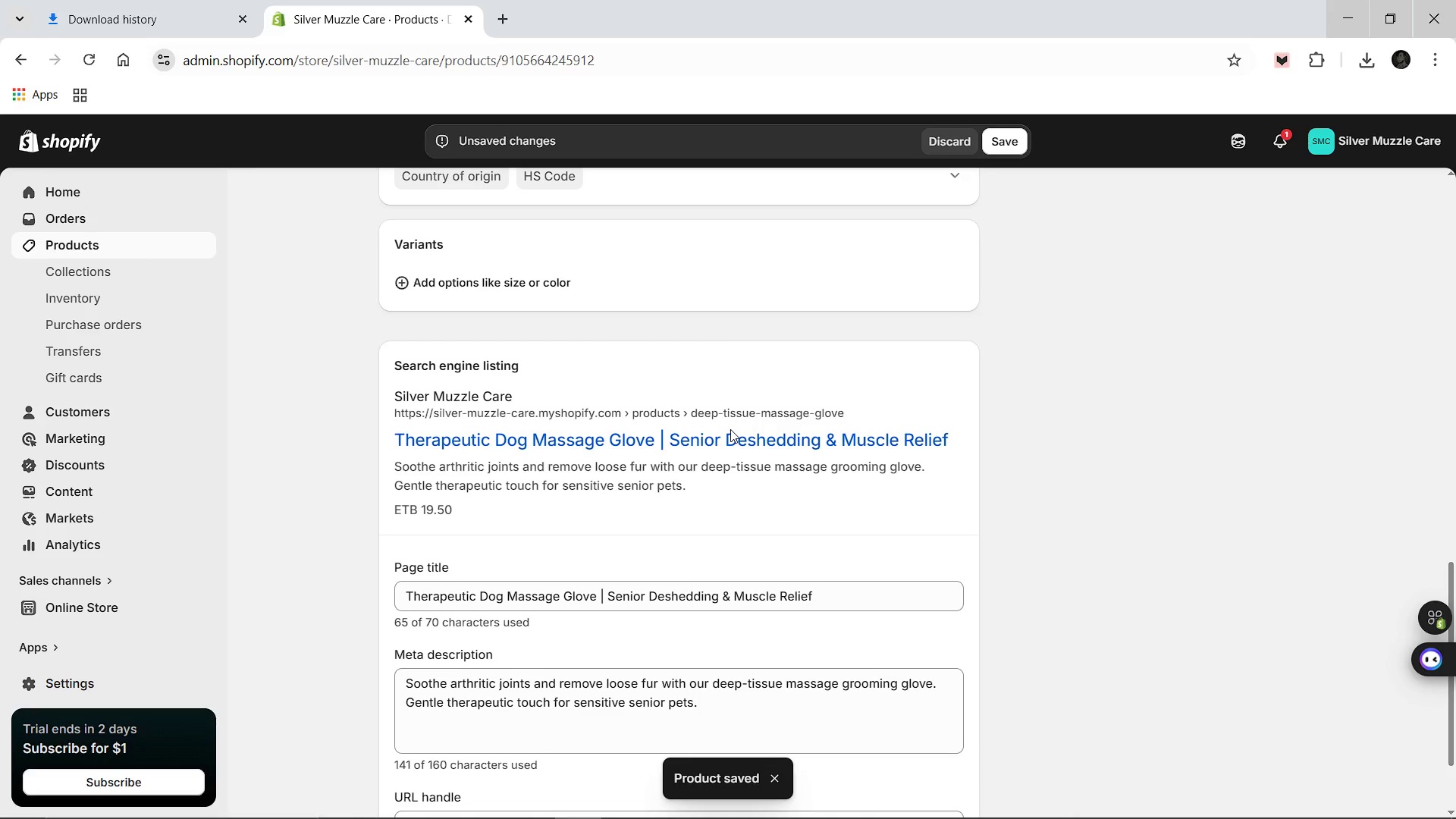 
left_click([386, 199])
 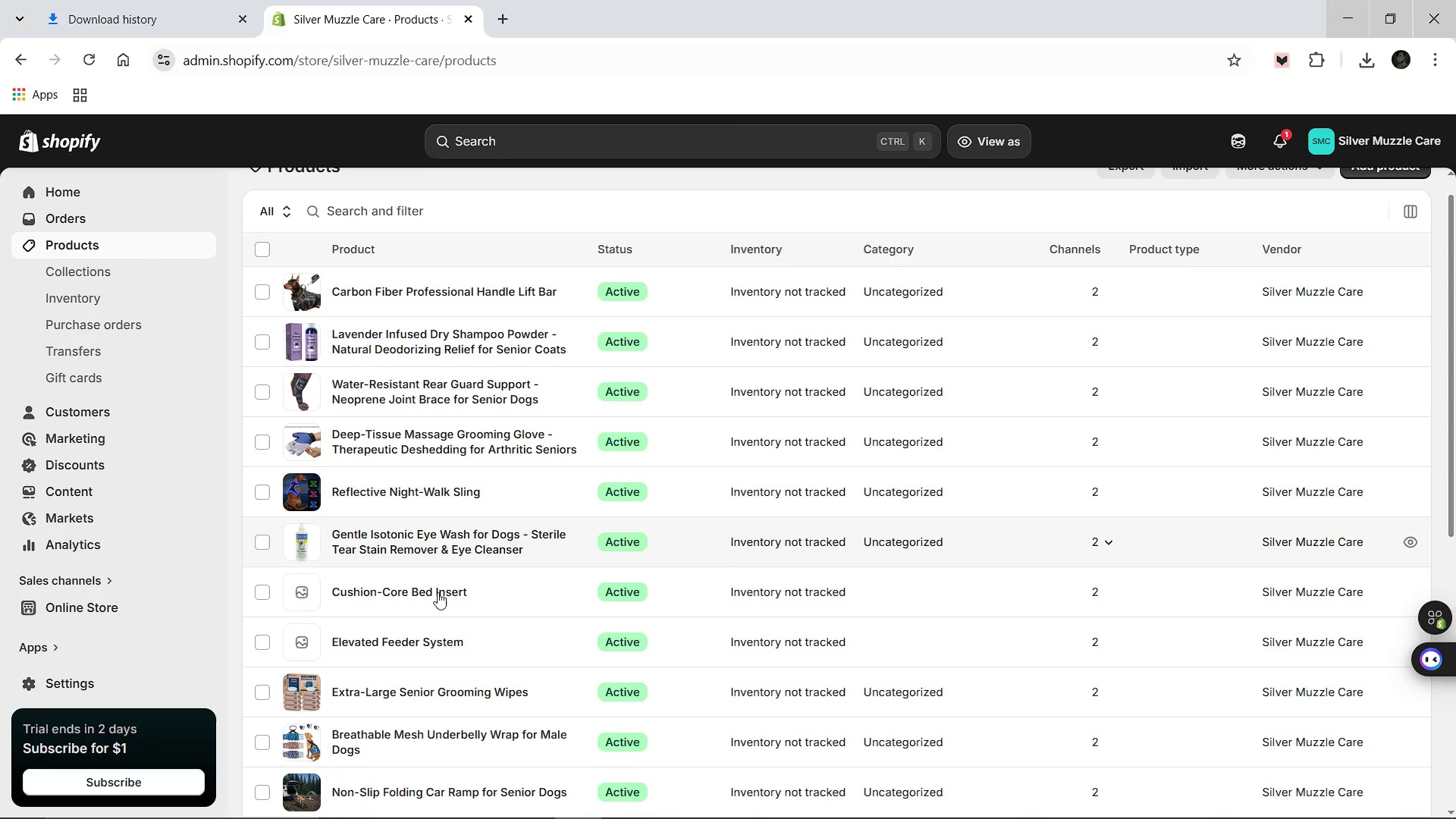 
wait(6.66)
 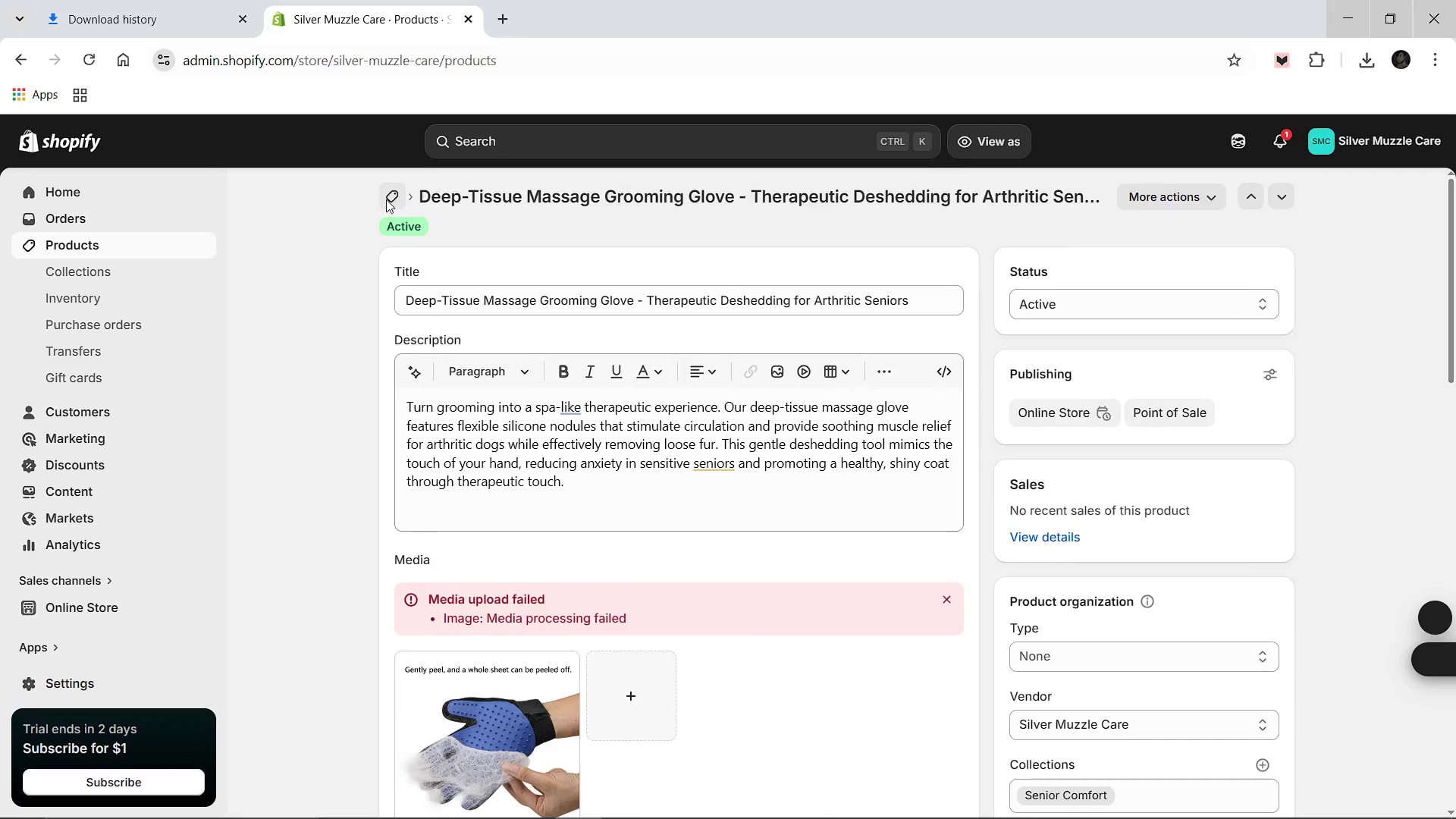 
left_click([420, 583])
 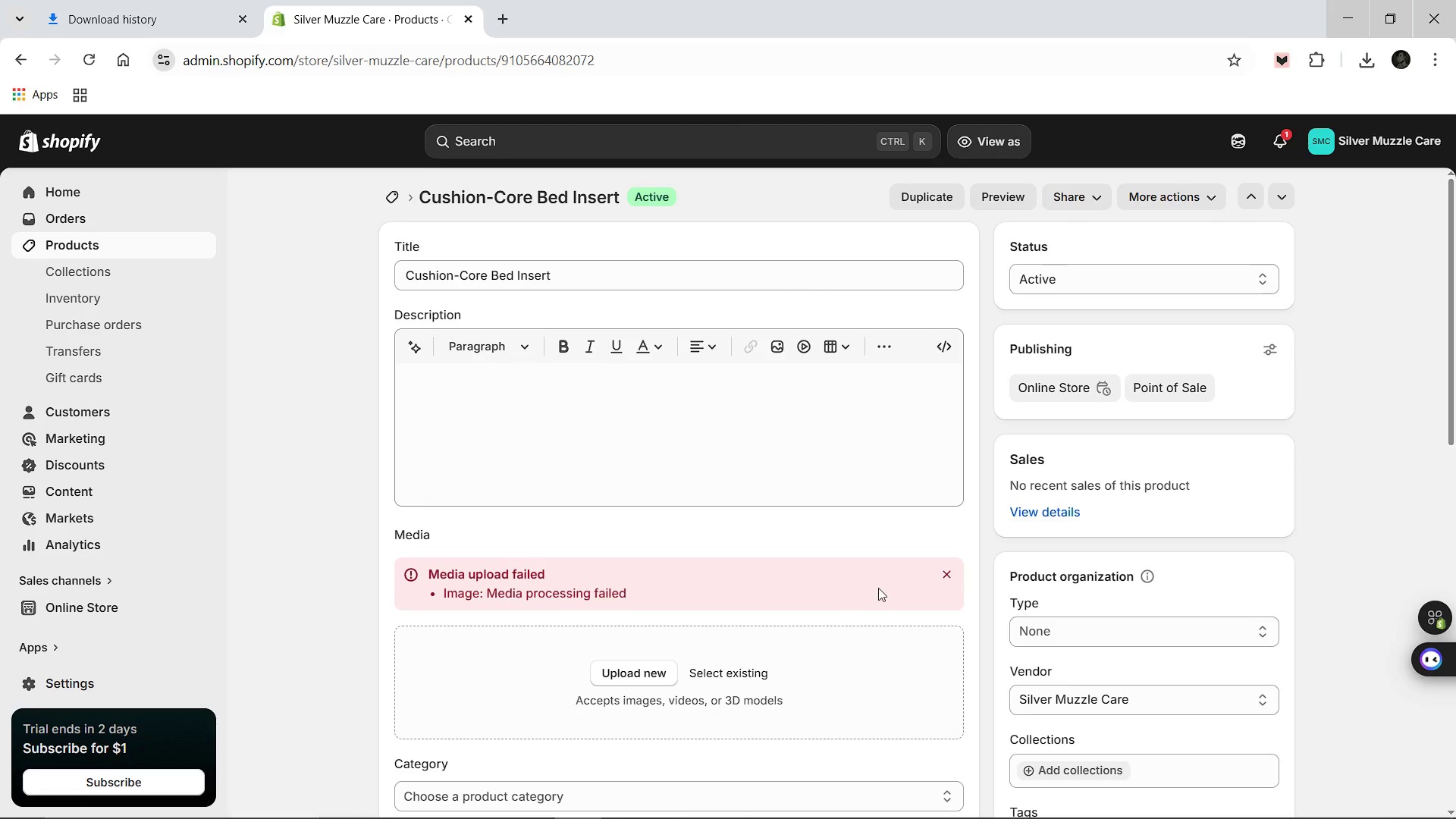 
wait(5.61)
 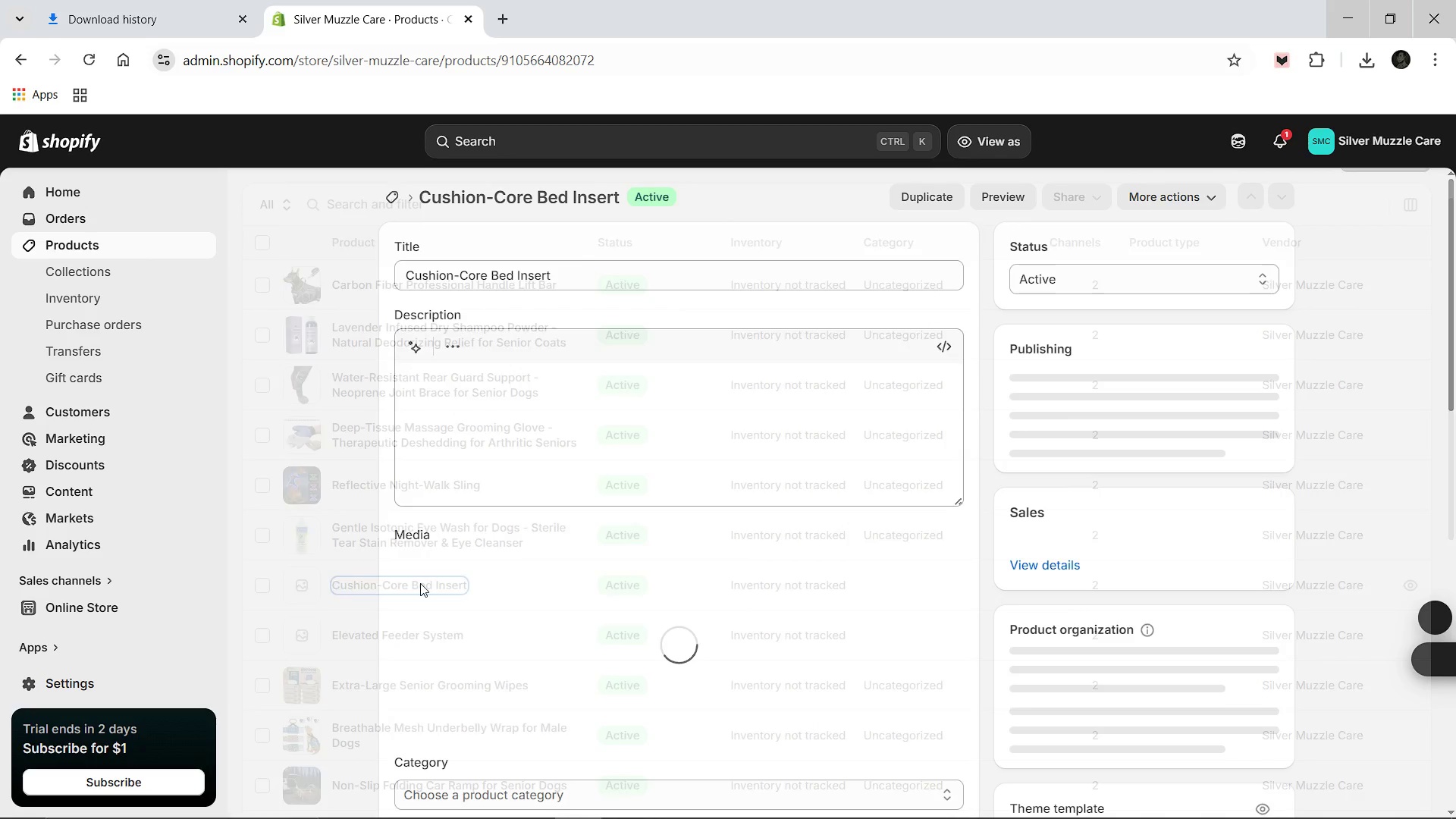 
left_click([938, 580])
 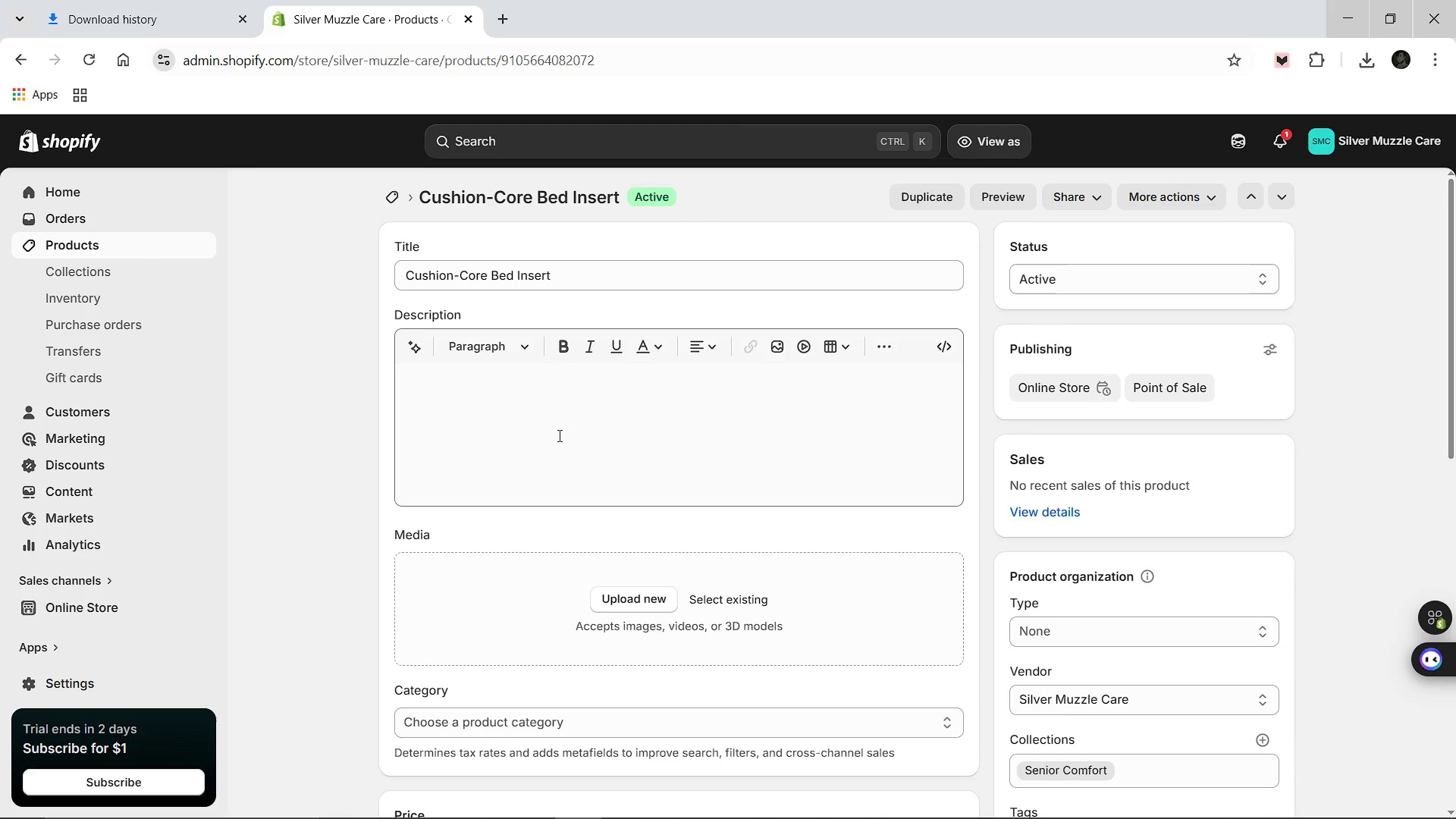 
left_click([517, 439])
 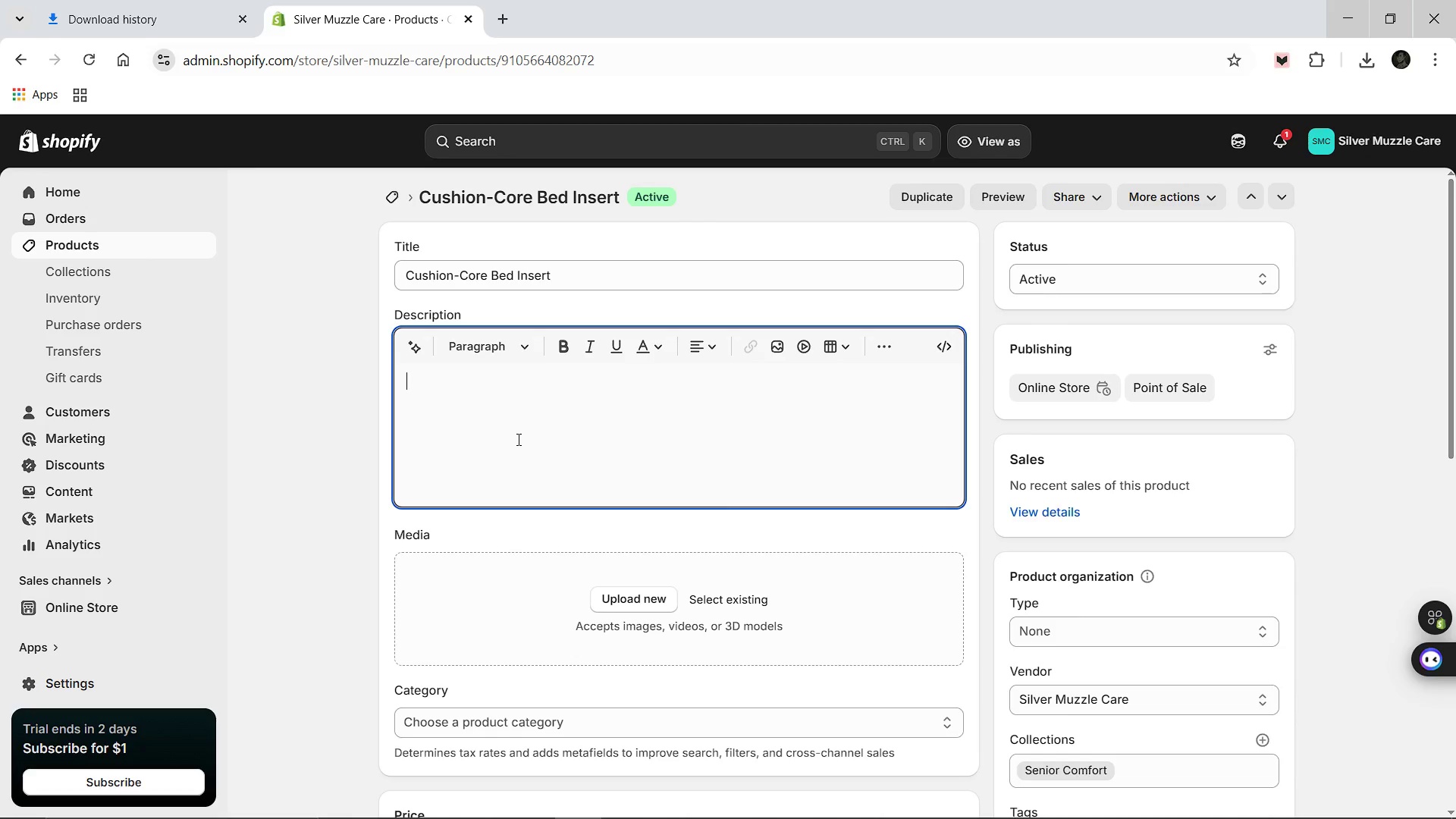 
type(Enchance any existing pet bed with professional-grade support. The Cushion-Core orthopedic is)
key(Backspace)
type(nsert)
key(Backspace)
key(Backspace)
key(Backspace)
type(ert uses a unique honeycomb structure a)
key(Backspace)
type(to provide breathable cooling and adaptive support for thinning senior bodies. This pressure )
key(Backspace)
type(-relieving insert prevents overheating and offers a medium )
key(Backspace)
type(-firm foundation that)
key(Backspace)
key(Backspace)
type(at helps older dogs transition in and out of bed with less struggle, making it an essential senior sleep upgrade.)
 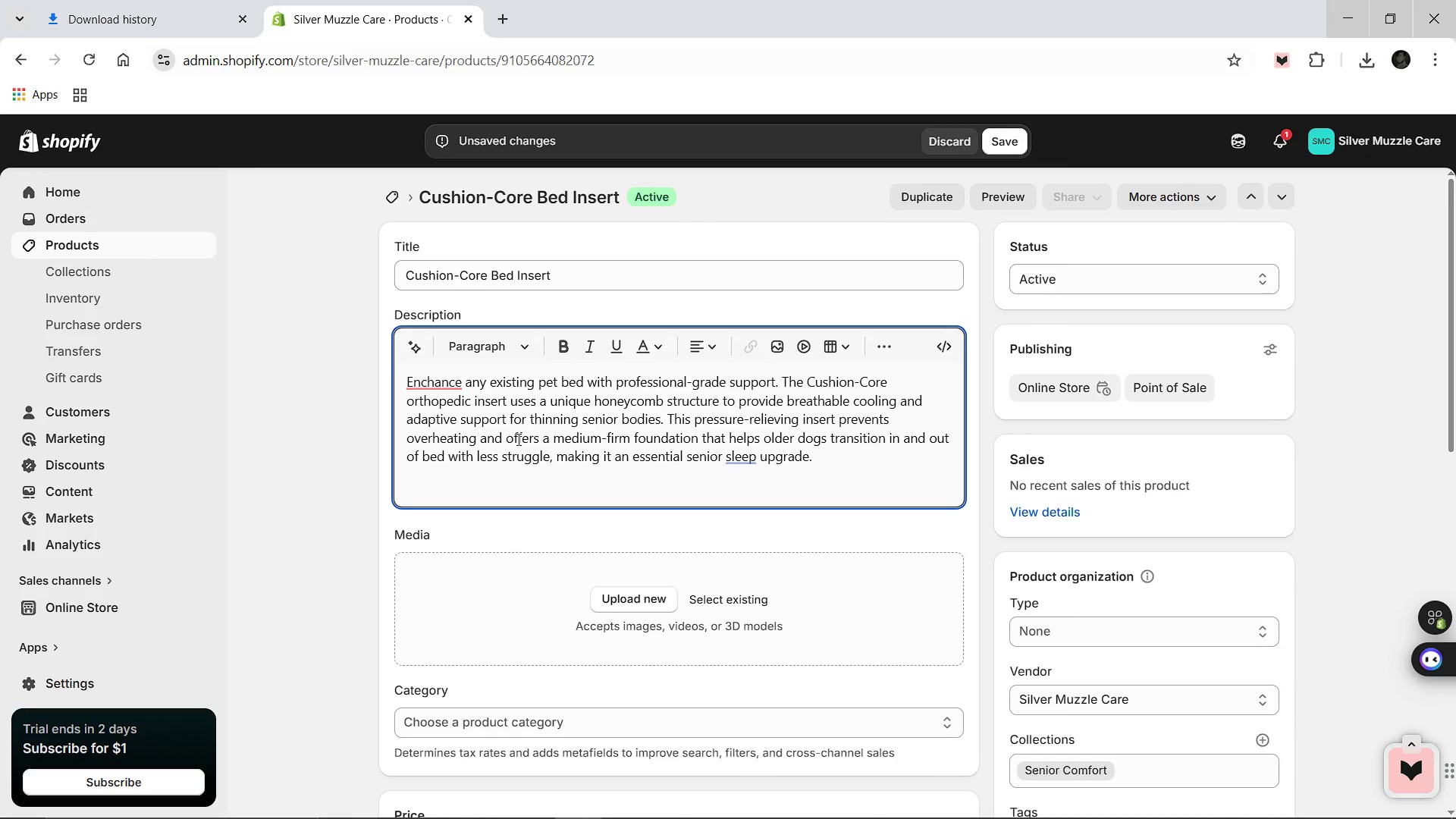 
left_click([369, 277])
 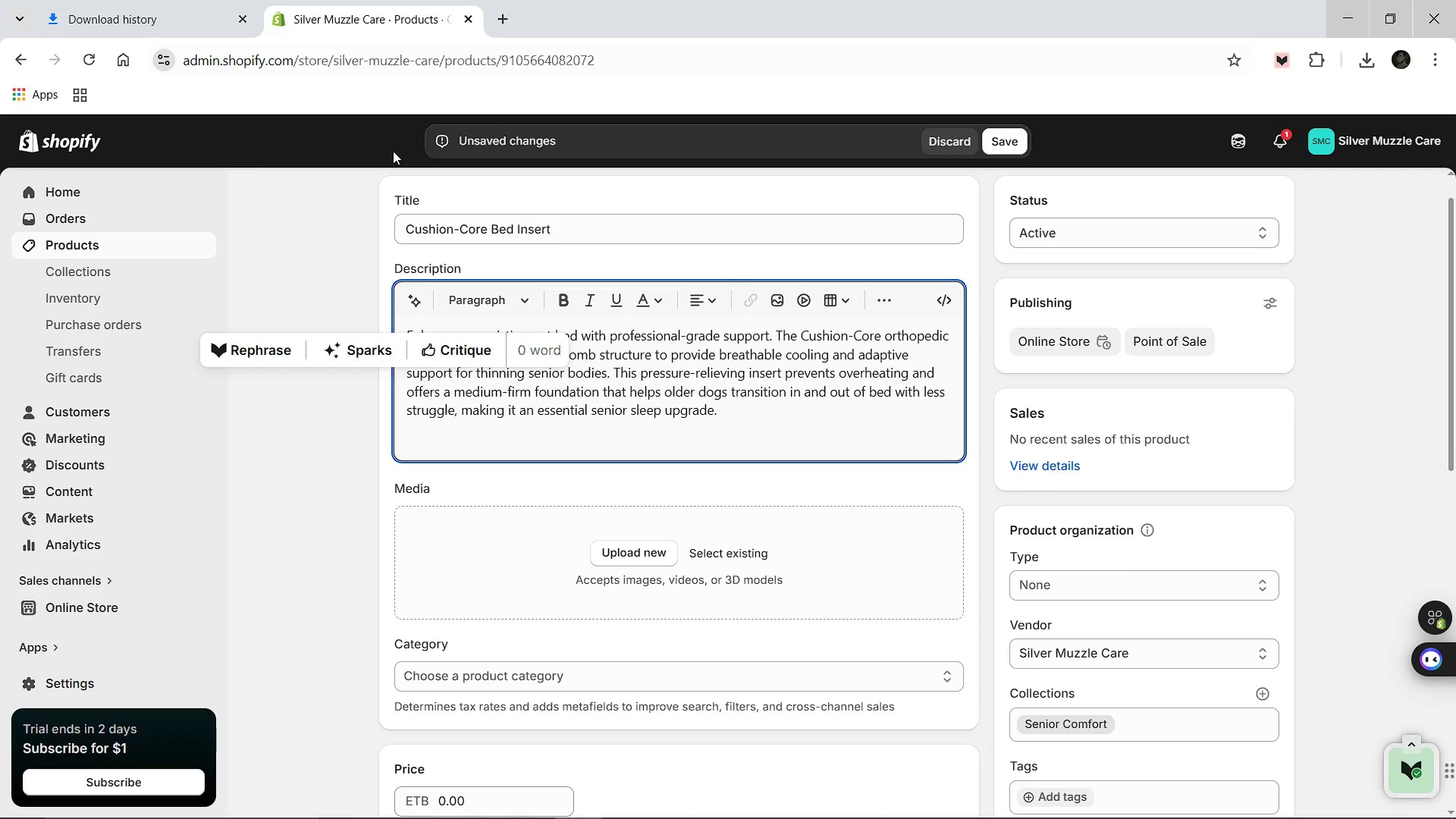 
left_click([136, 0])
 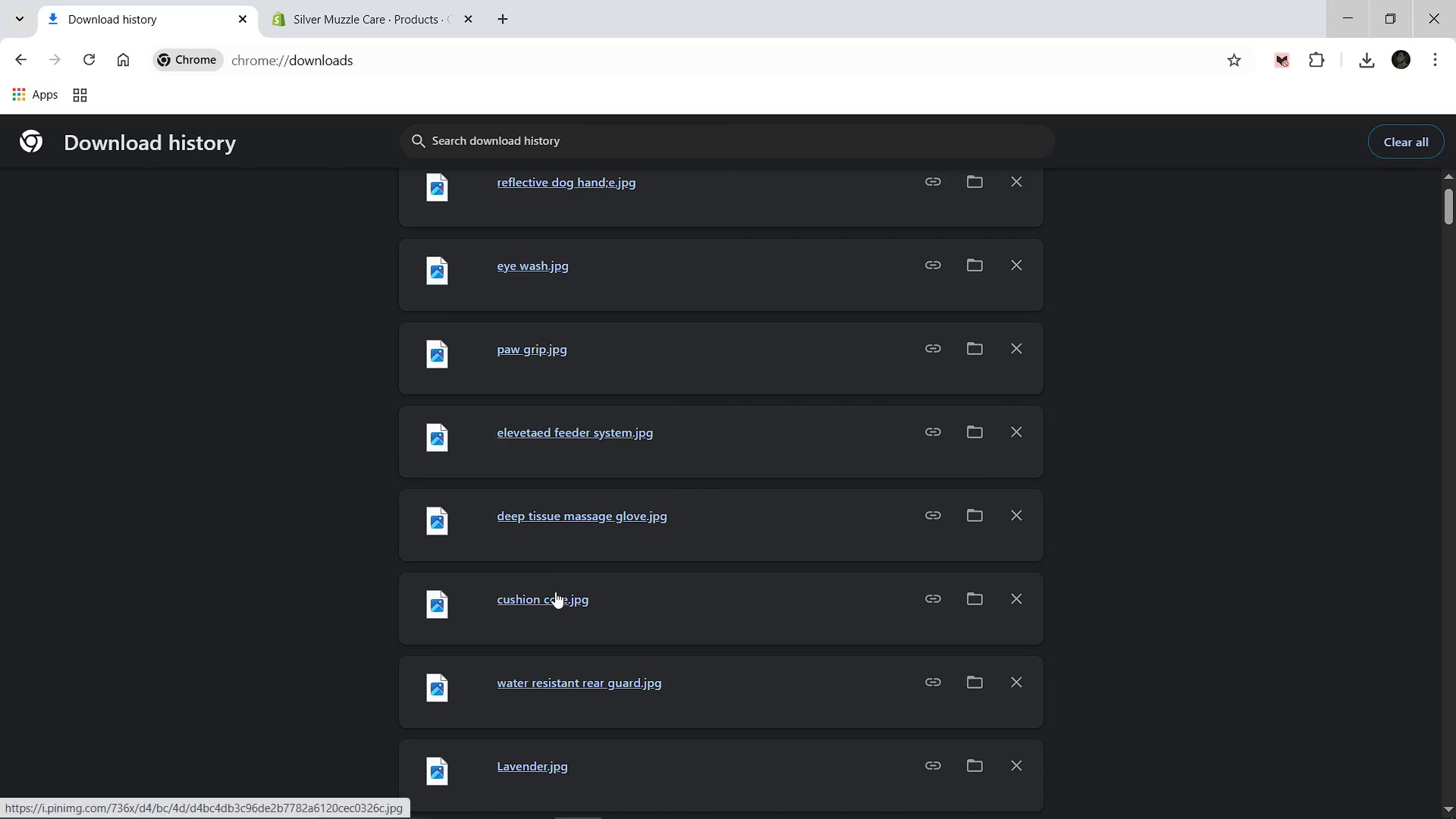 
left_click_drag(start_coordinate=[555, 592], to_coordinate=[594, 557])
 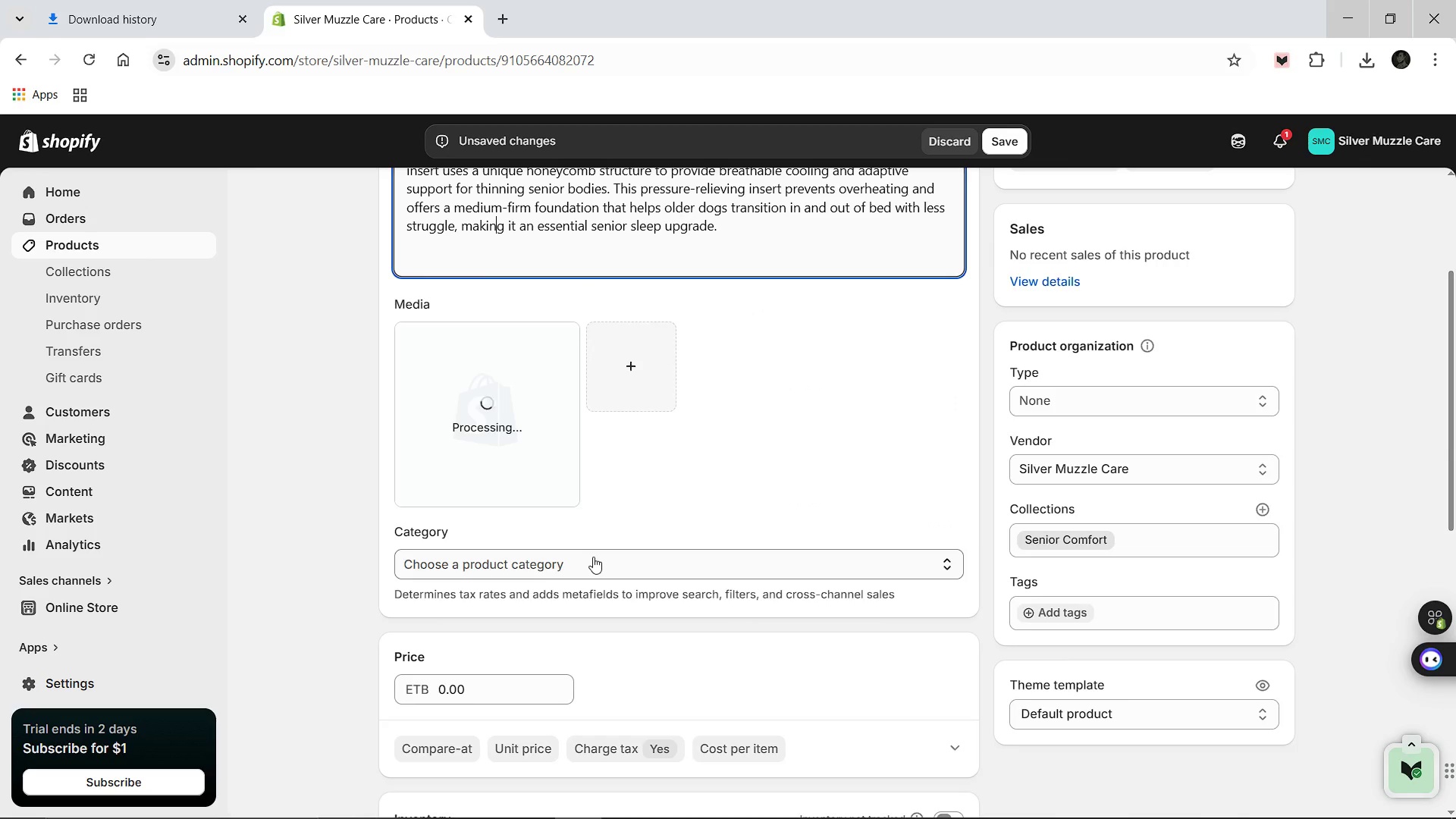 
wait(6.69)
 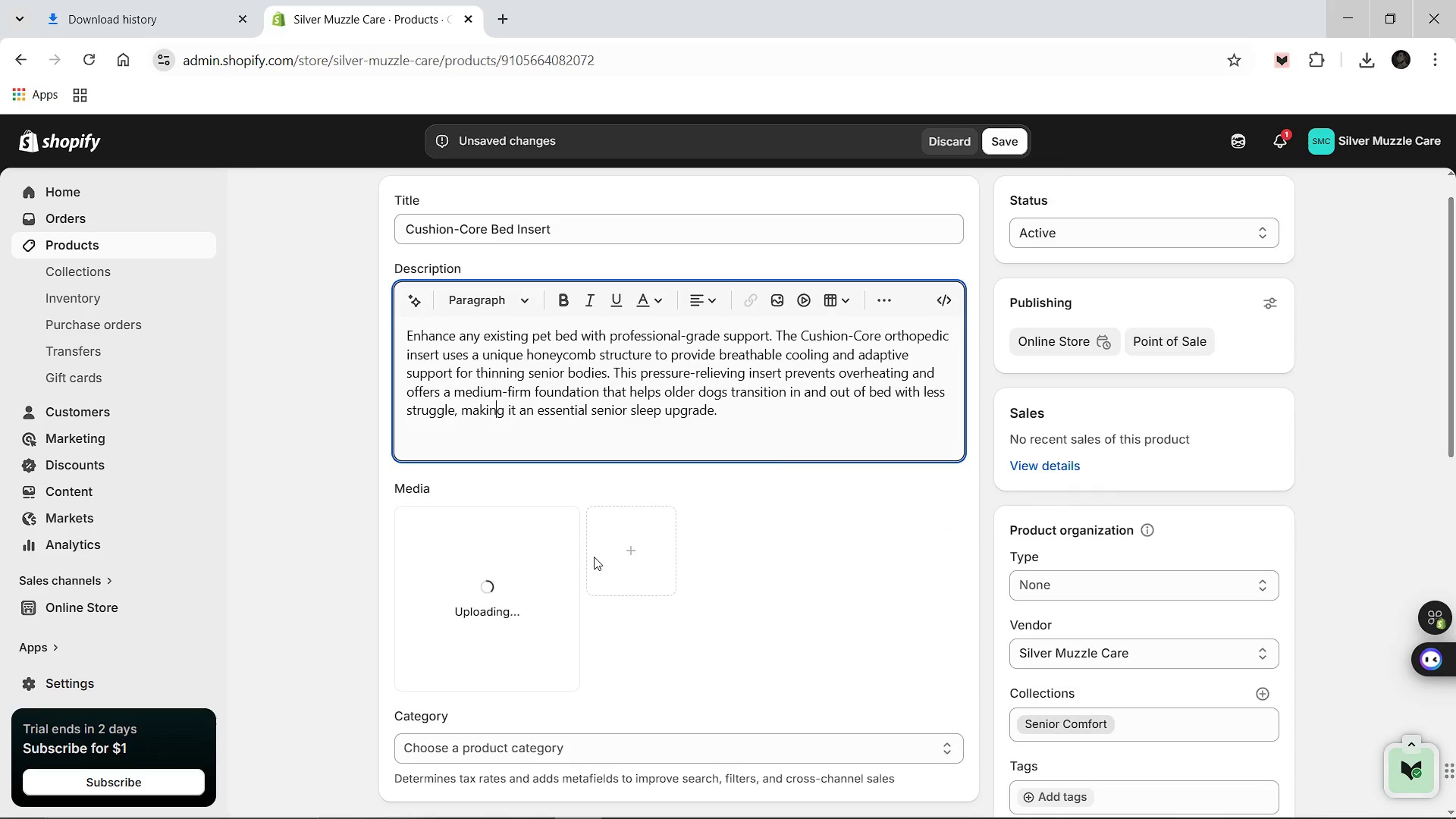 
left_click([486, 675])
 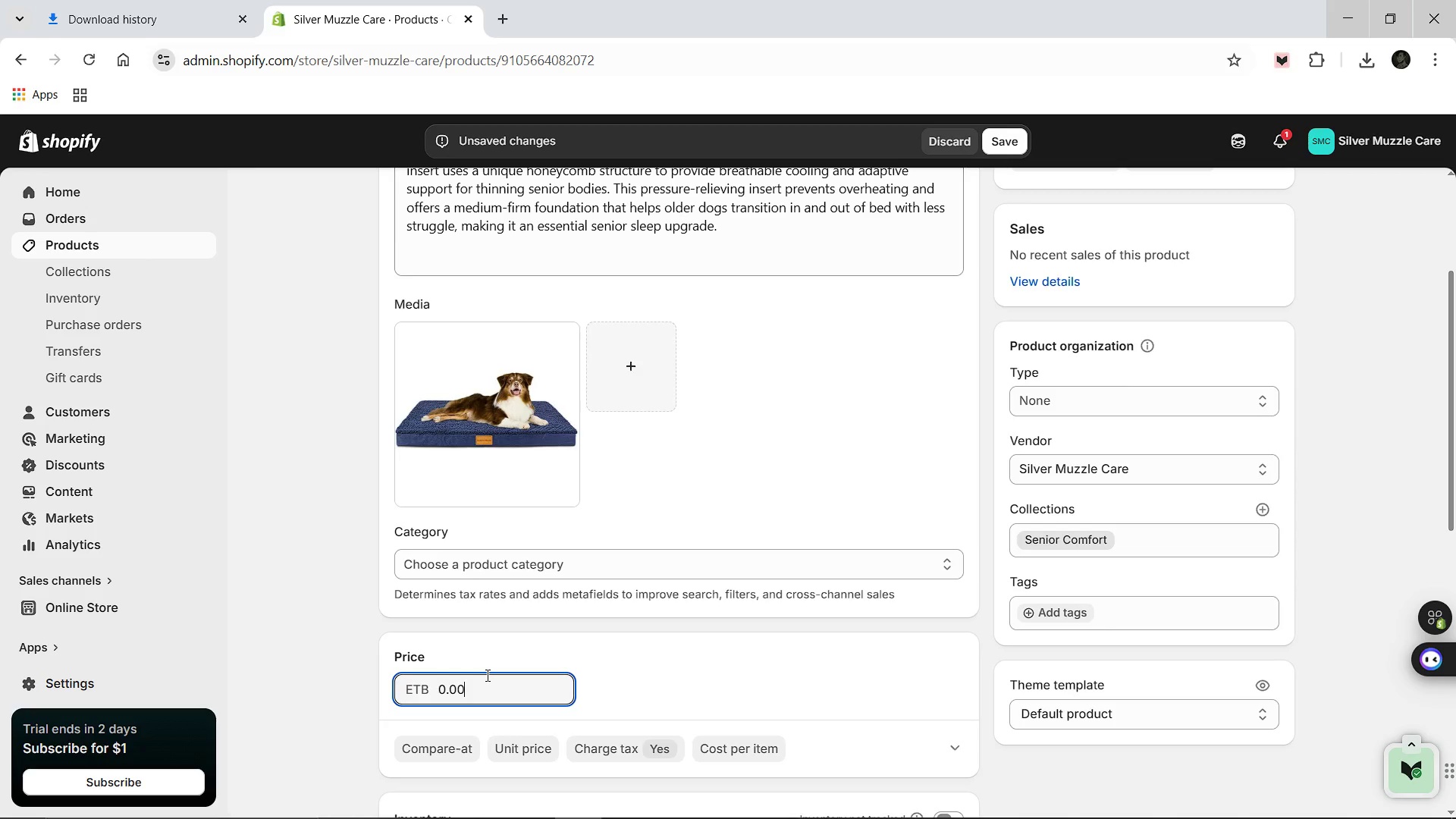 
key(Control+A)
 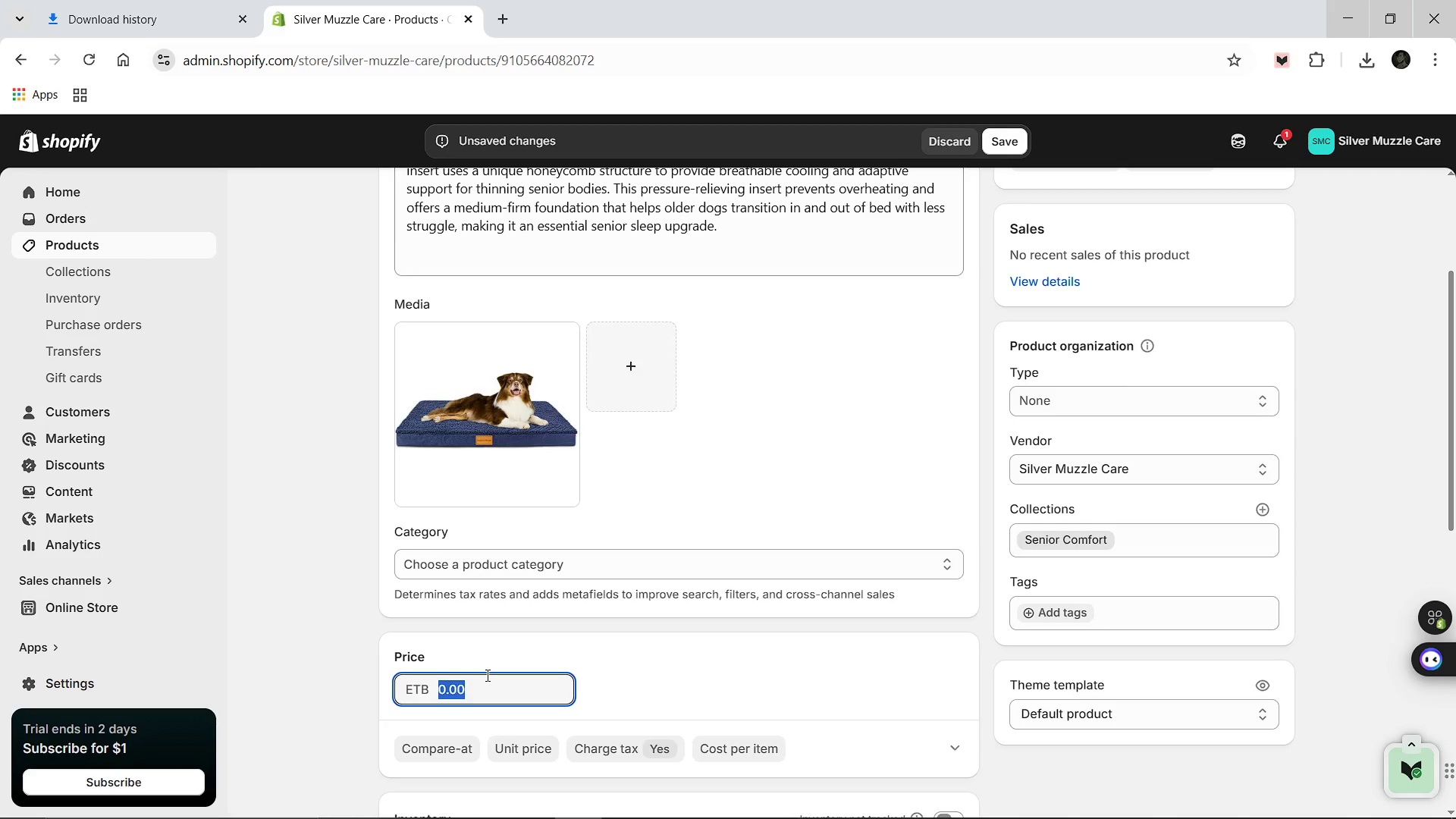 
type(45.00)
 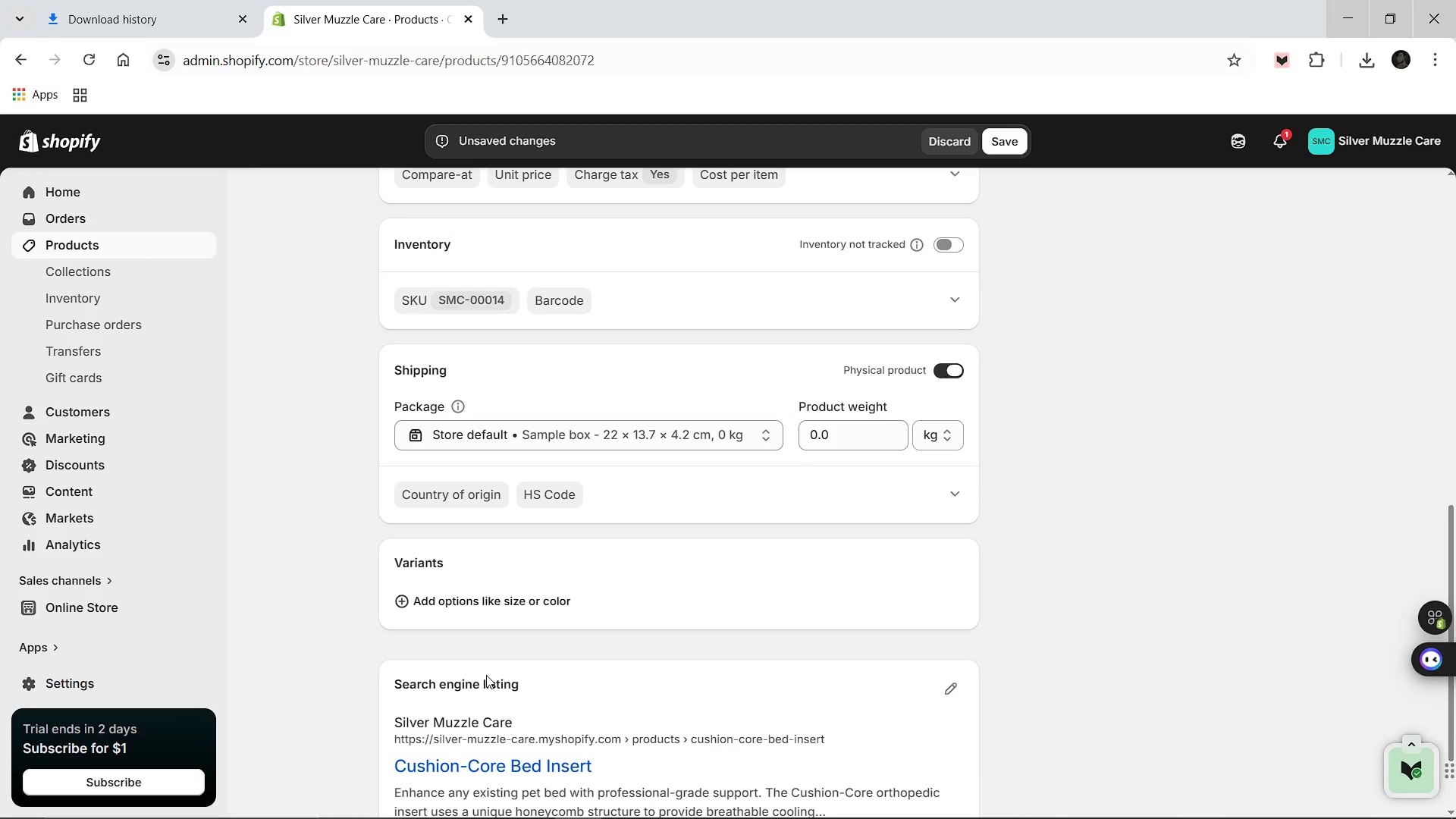 
wait(9.59)
 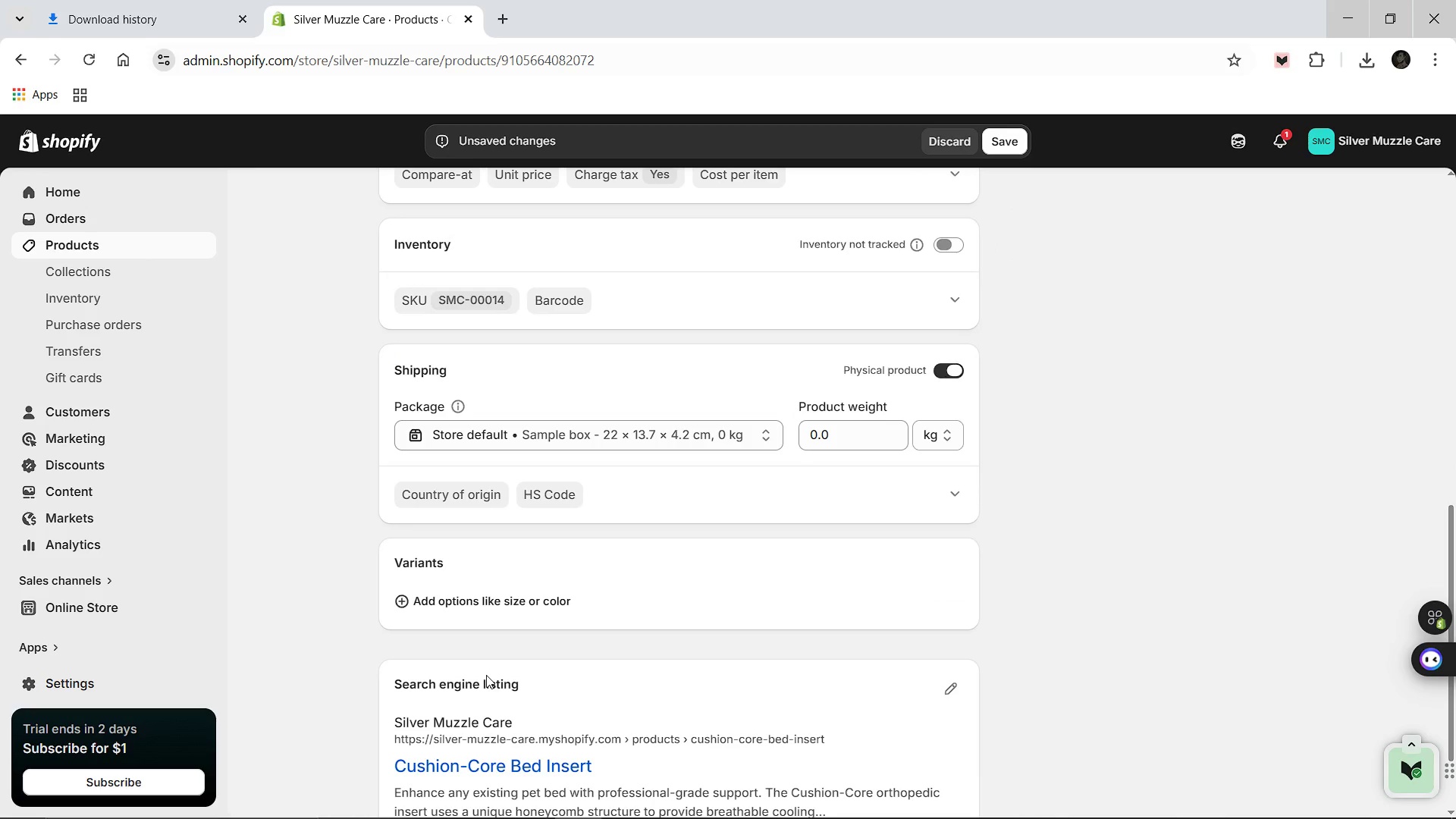 
left_click([955, 570])
 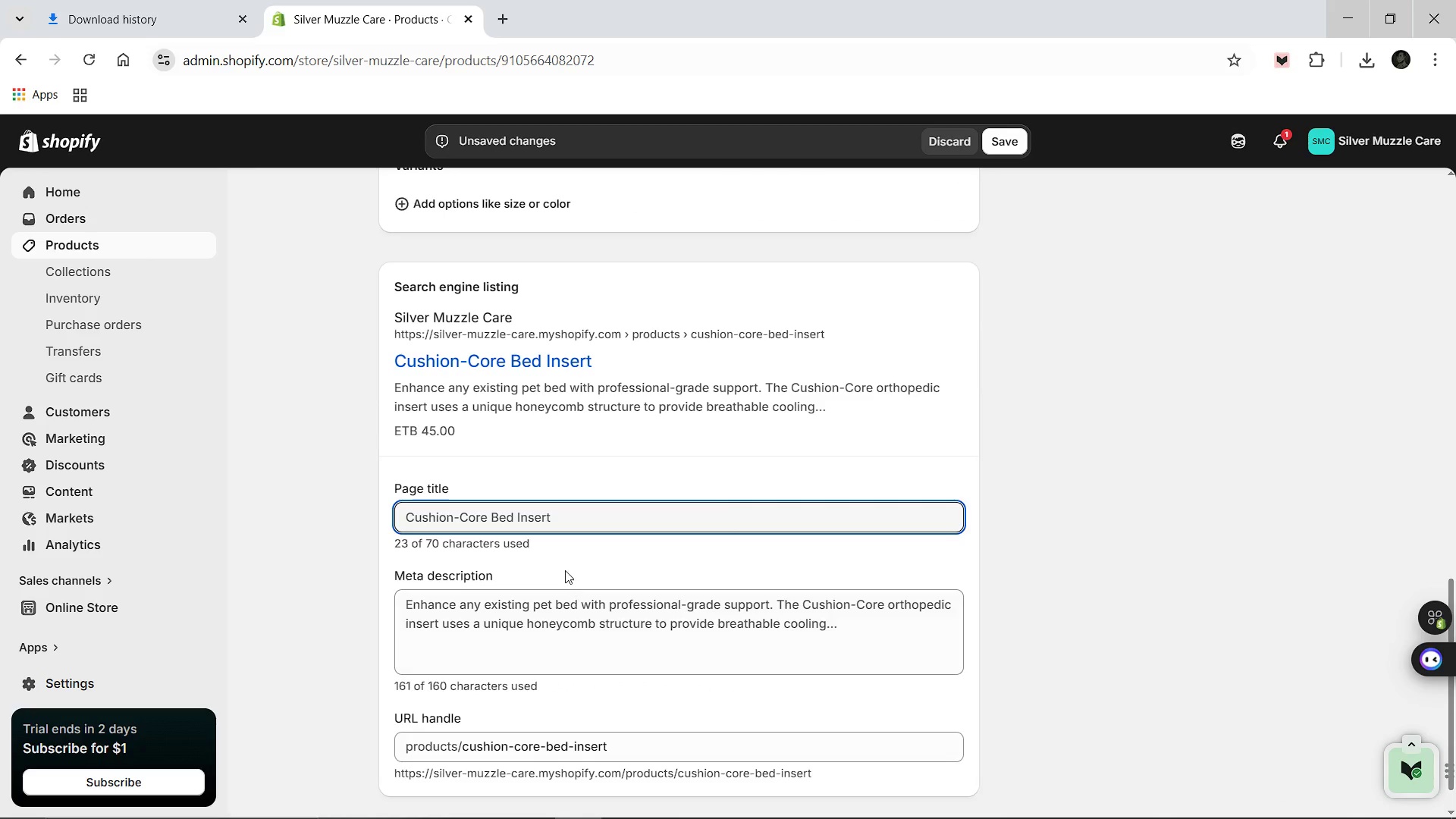 
left_click([560, 521])
 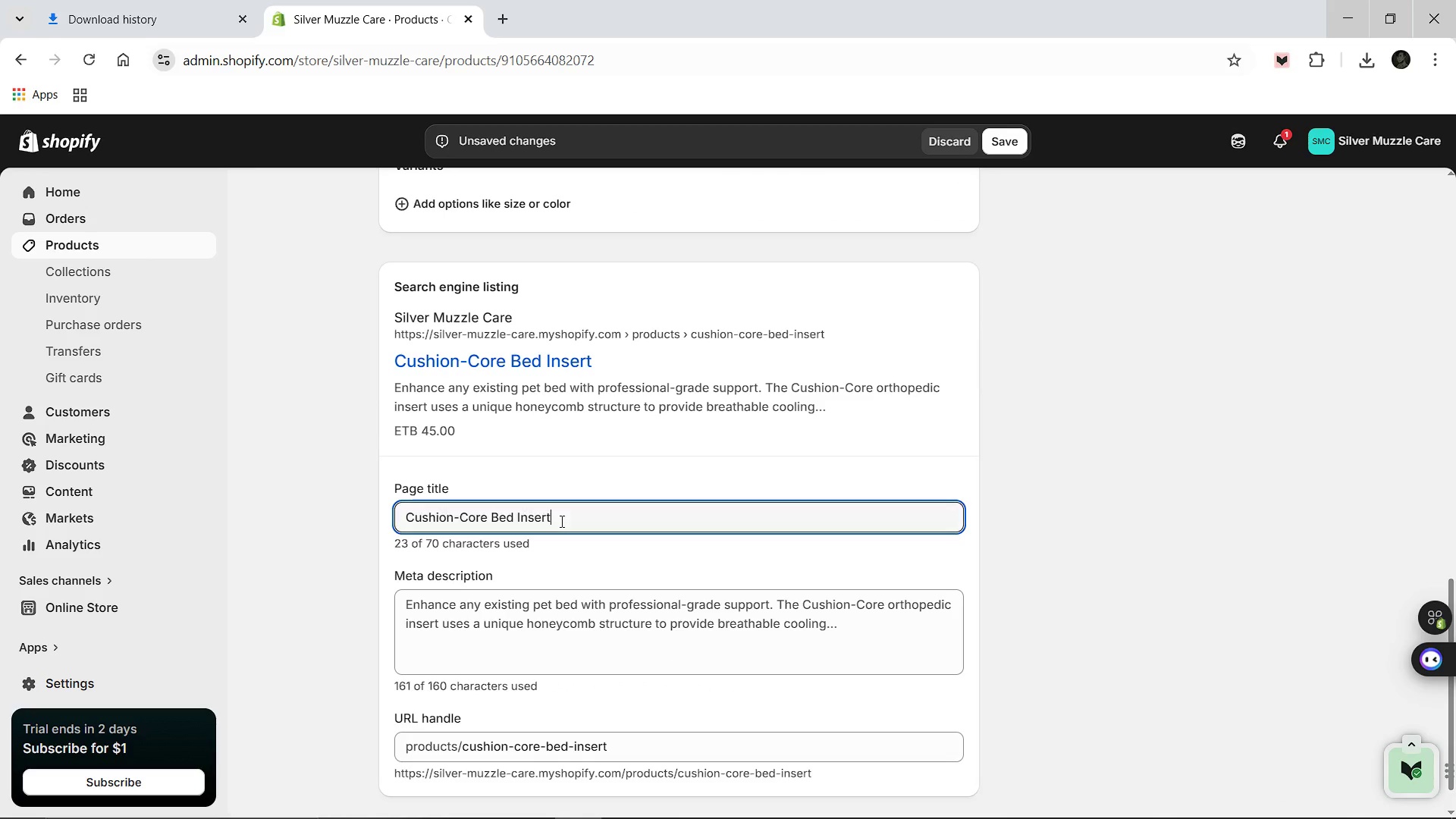 
key(Control+A)
 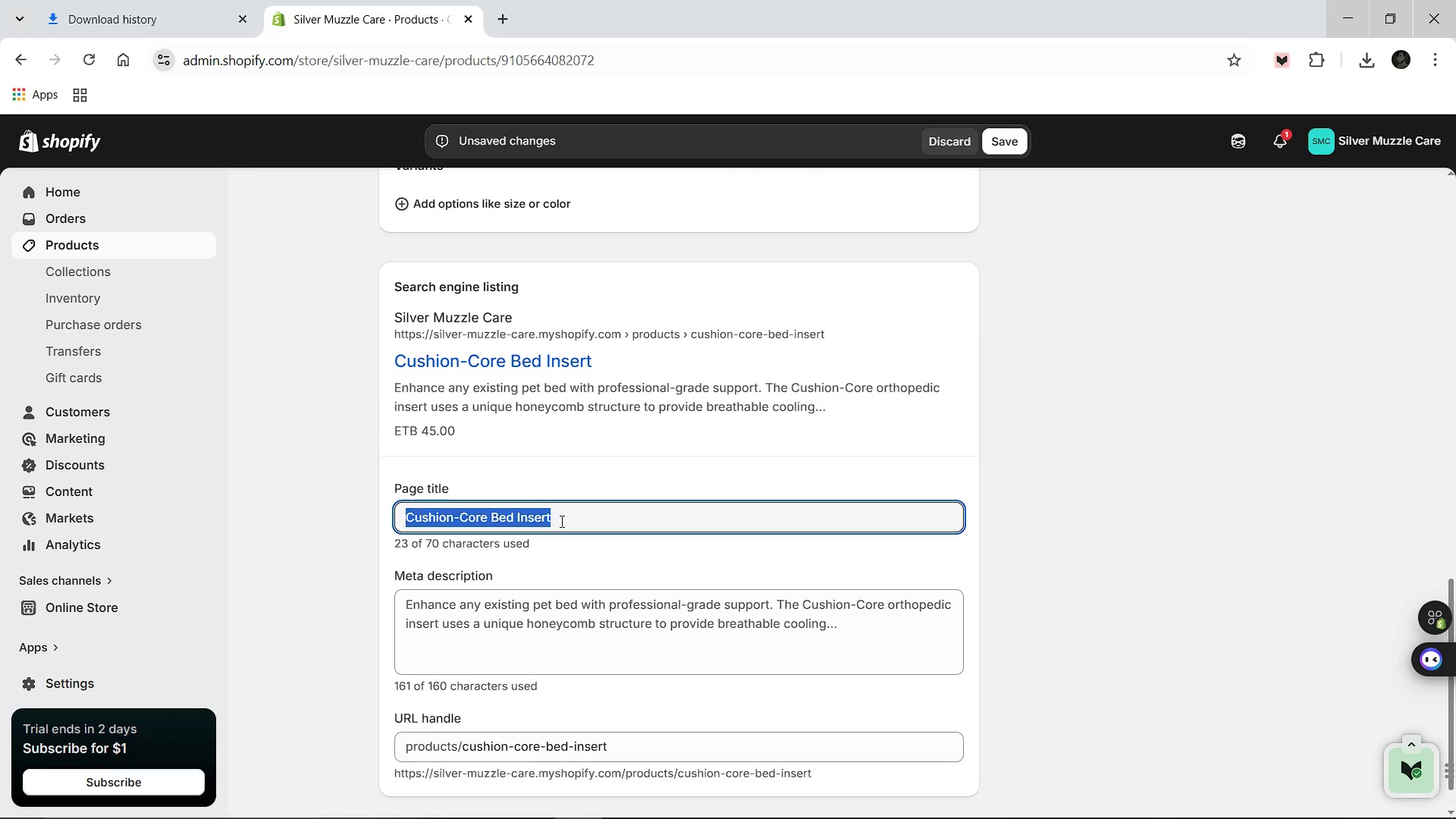 
type(Orthopedic Bed Insert [Break] Cooling s)
key(Backspace)
type(Support for Senior DOg )
key(Backspace)
key(Backspace)
key(Backspace)
type(0)
key(Backspace)
type(og Bree)
key(Backspace)
key(Backspace)
key(Backspace)
type(eds)
 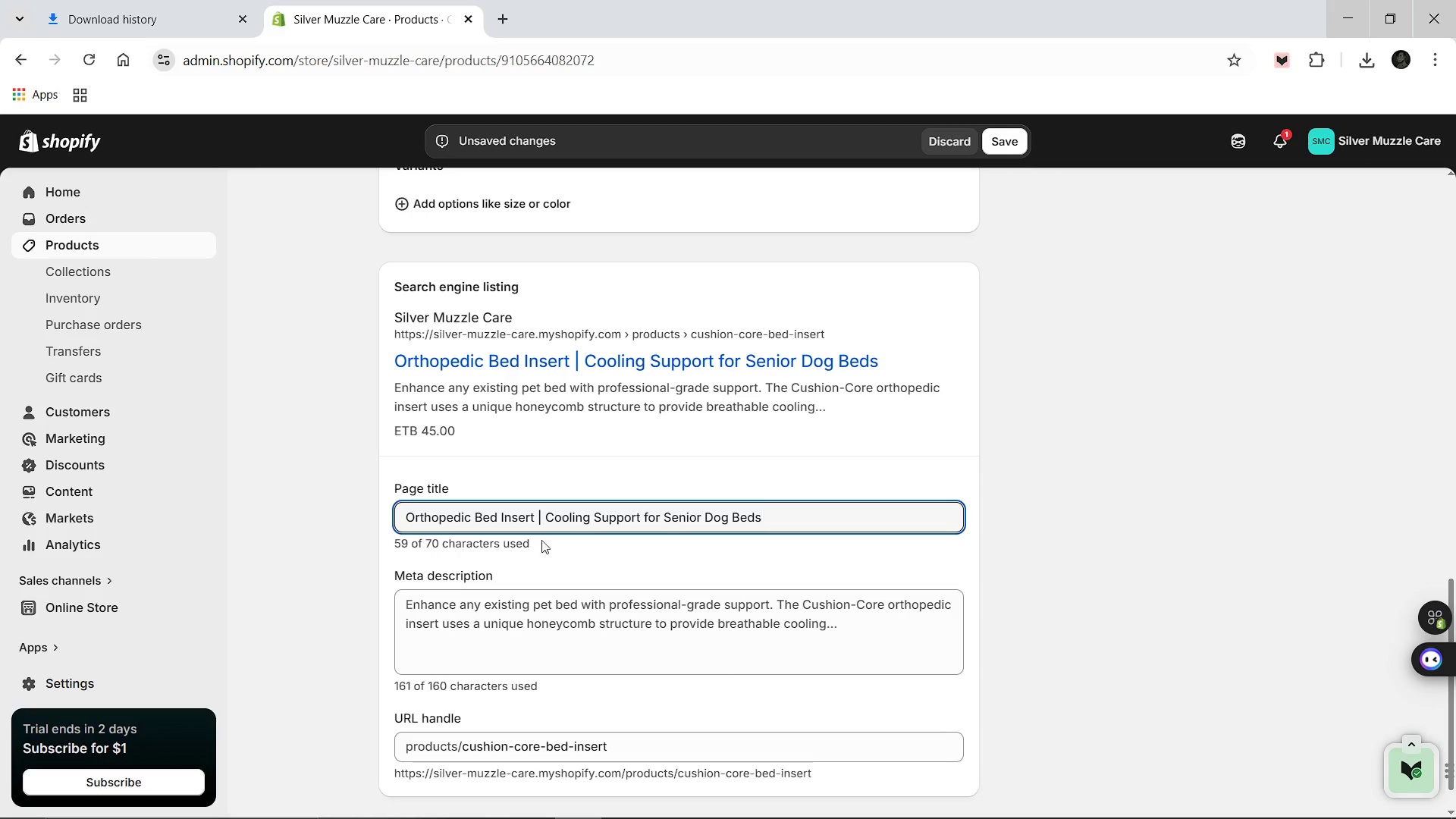 
left_click([555, 634])
 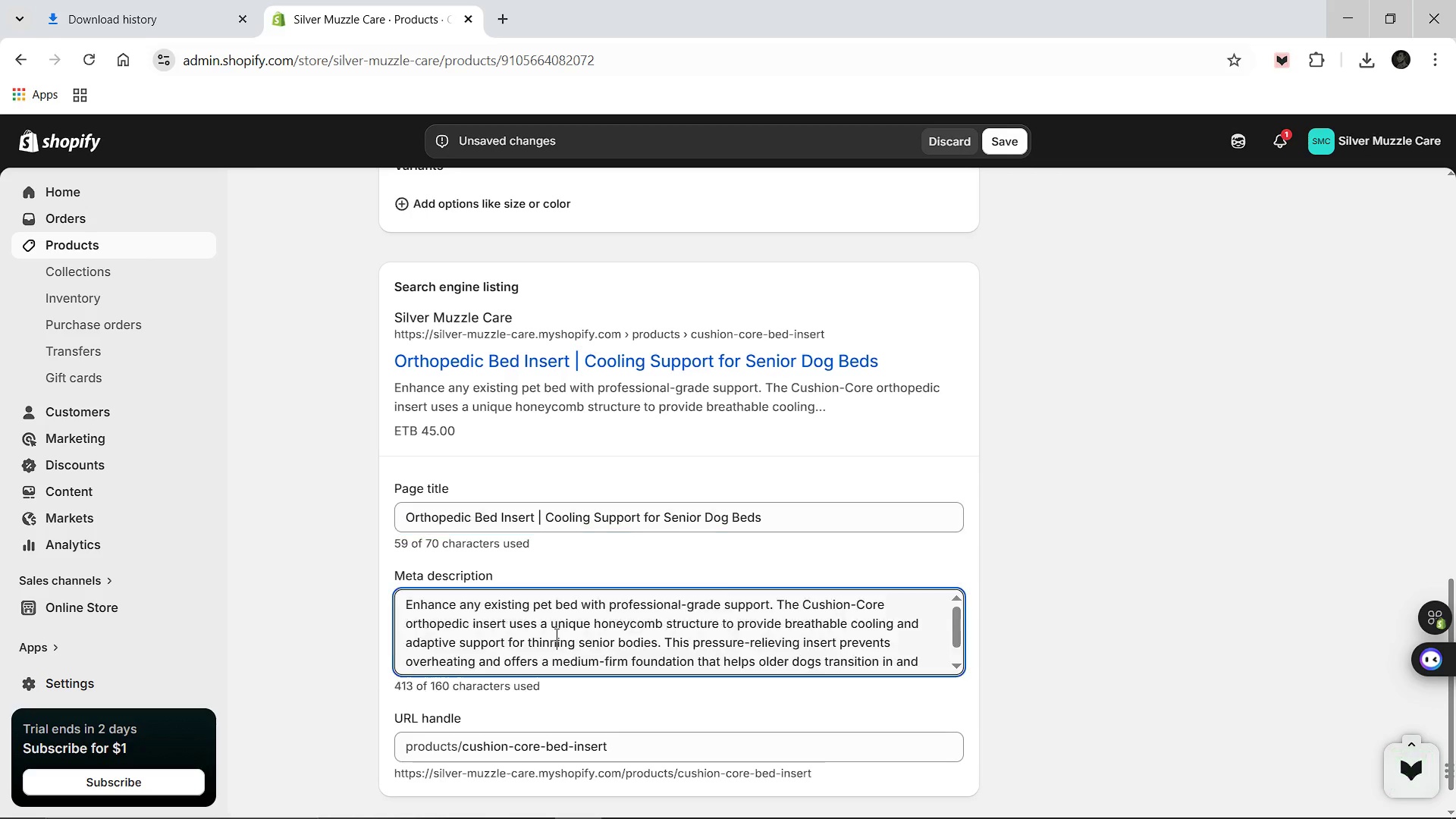 
key(Control+A)
 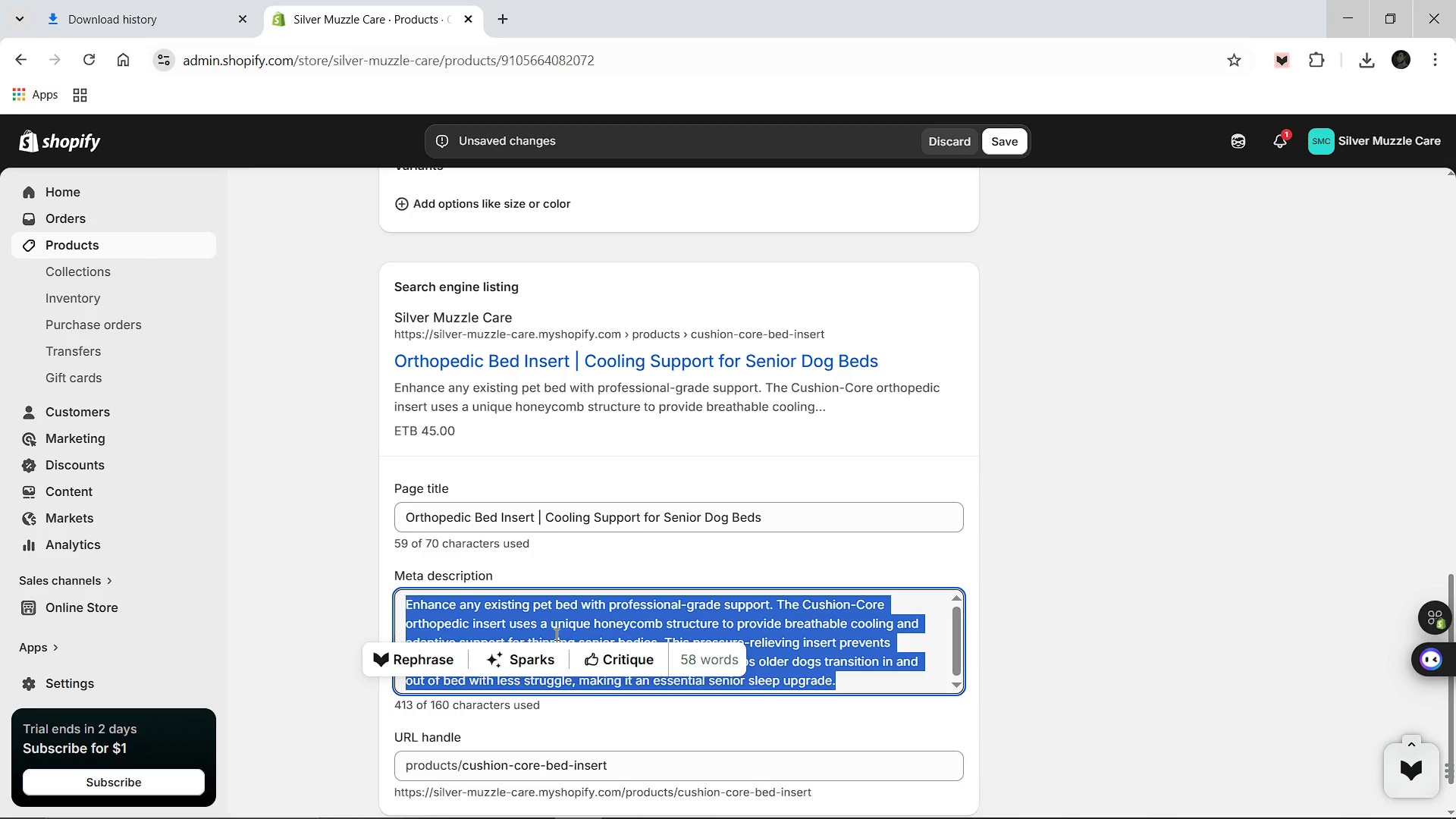 
type(Upgrade your e)
key(Backspace)
type(pet's sleep with the cu)
key(Backspace)
key(Backspace)
type(Cushion-Core orthopedc)
key(Backspace)
type(ic bed insert. Breathable, cooling support for pressure relief and senior joint health.)
 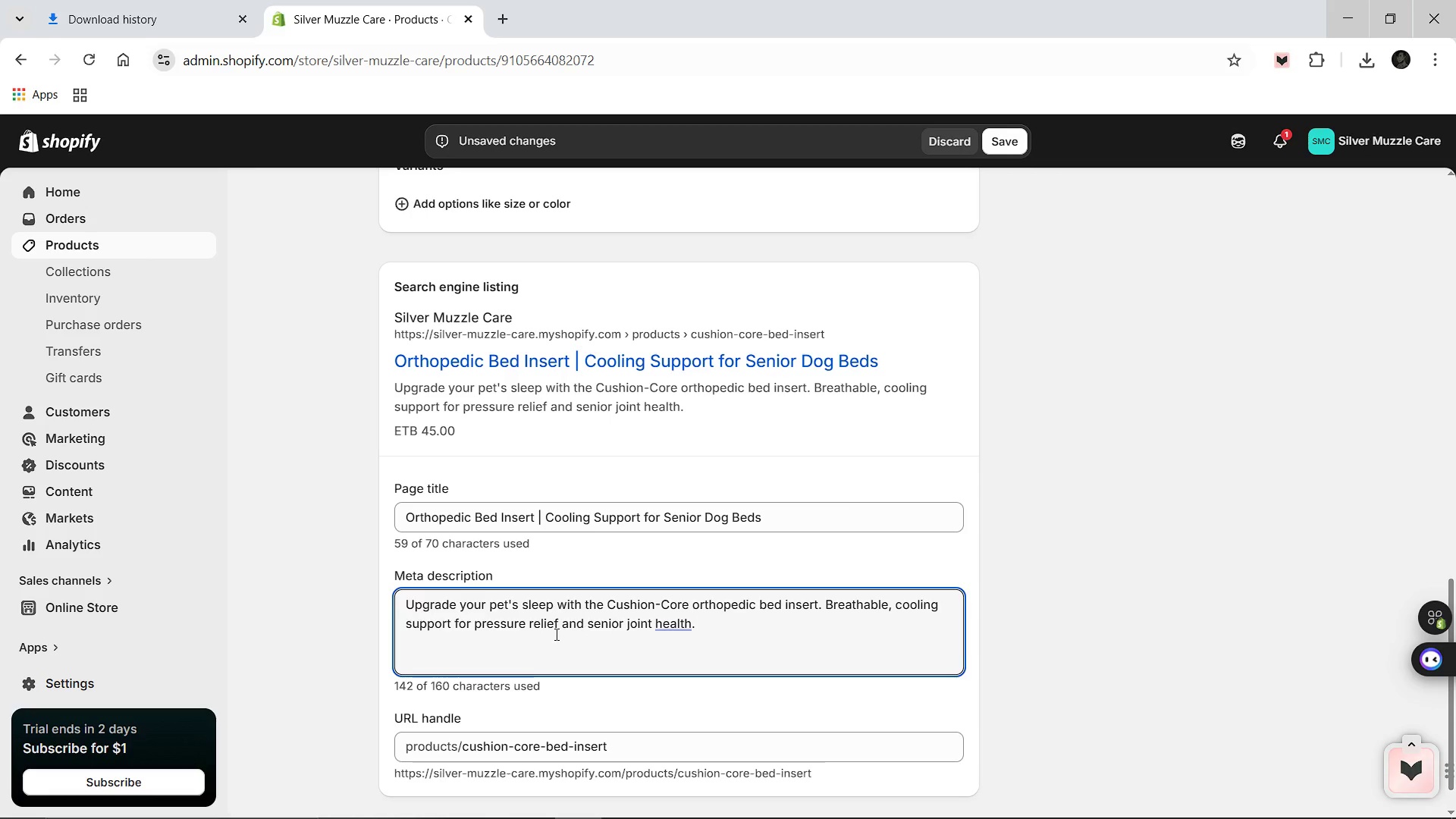 
mouse_move([937, 456])
 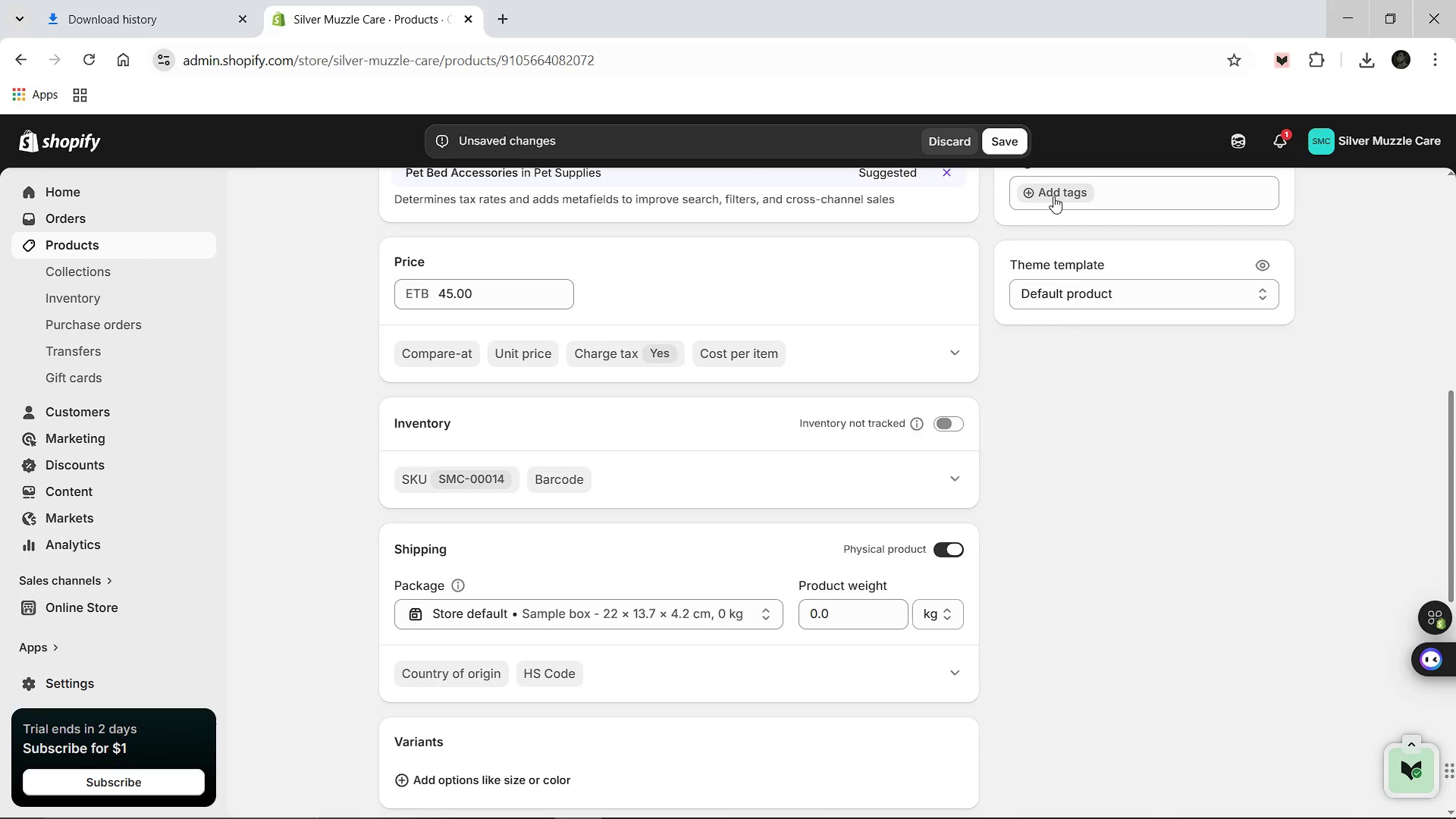 
left_click([1053, 196])
 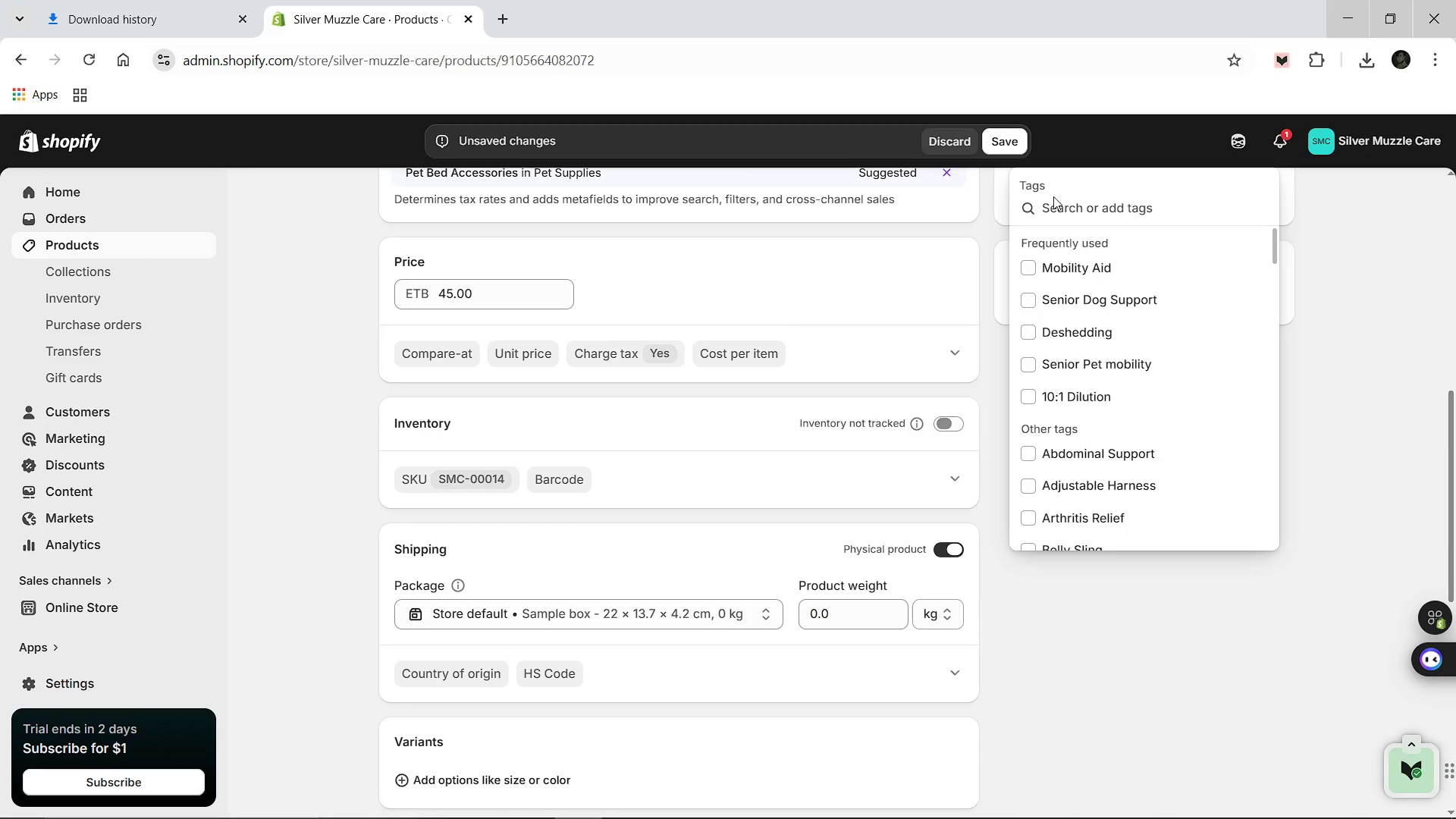 
type(Bed Insert)
 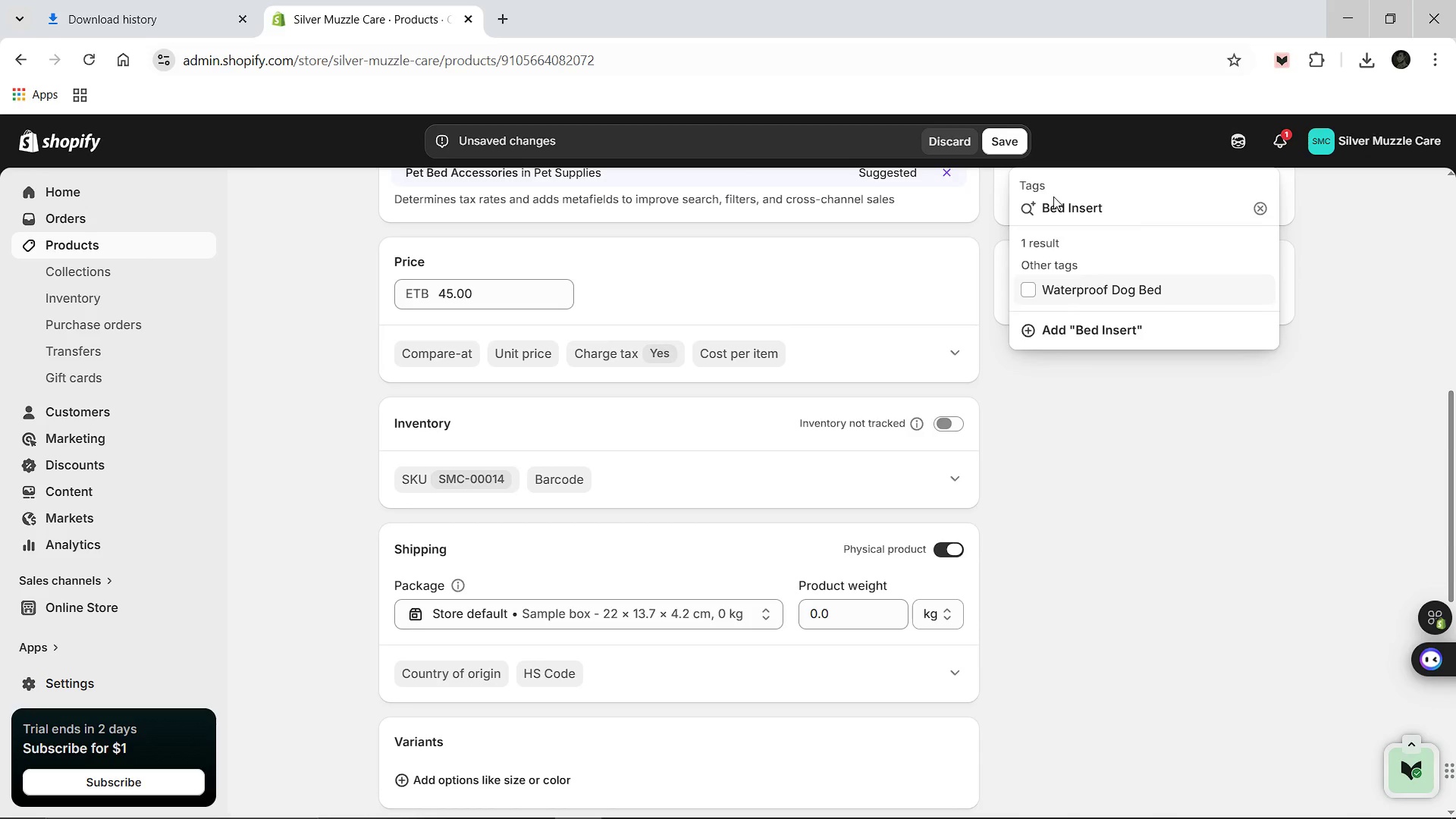 
key(Enter)
 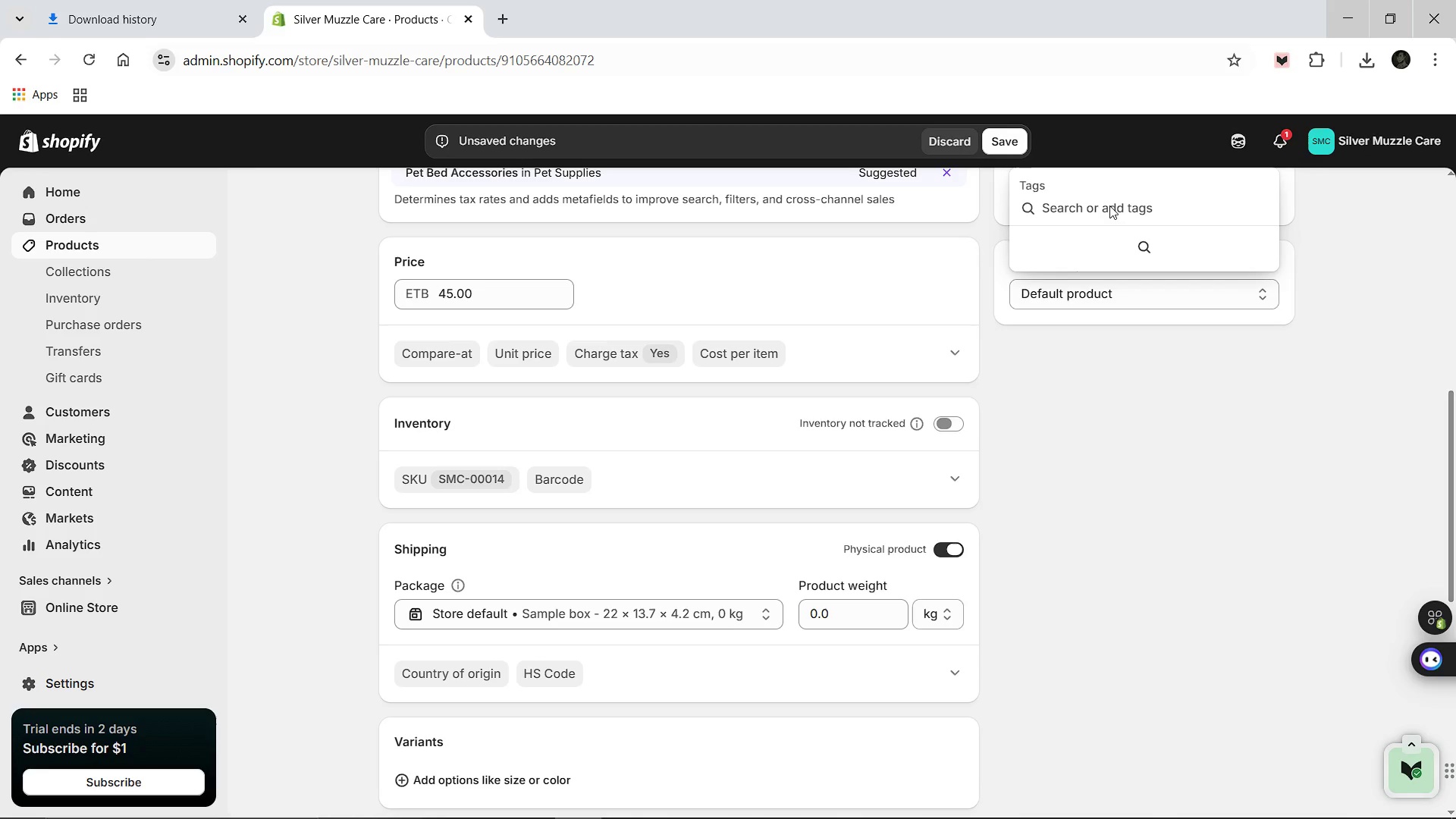 
type(Orthopedic Support)
 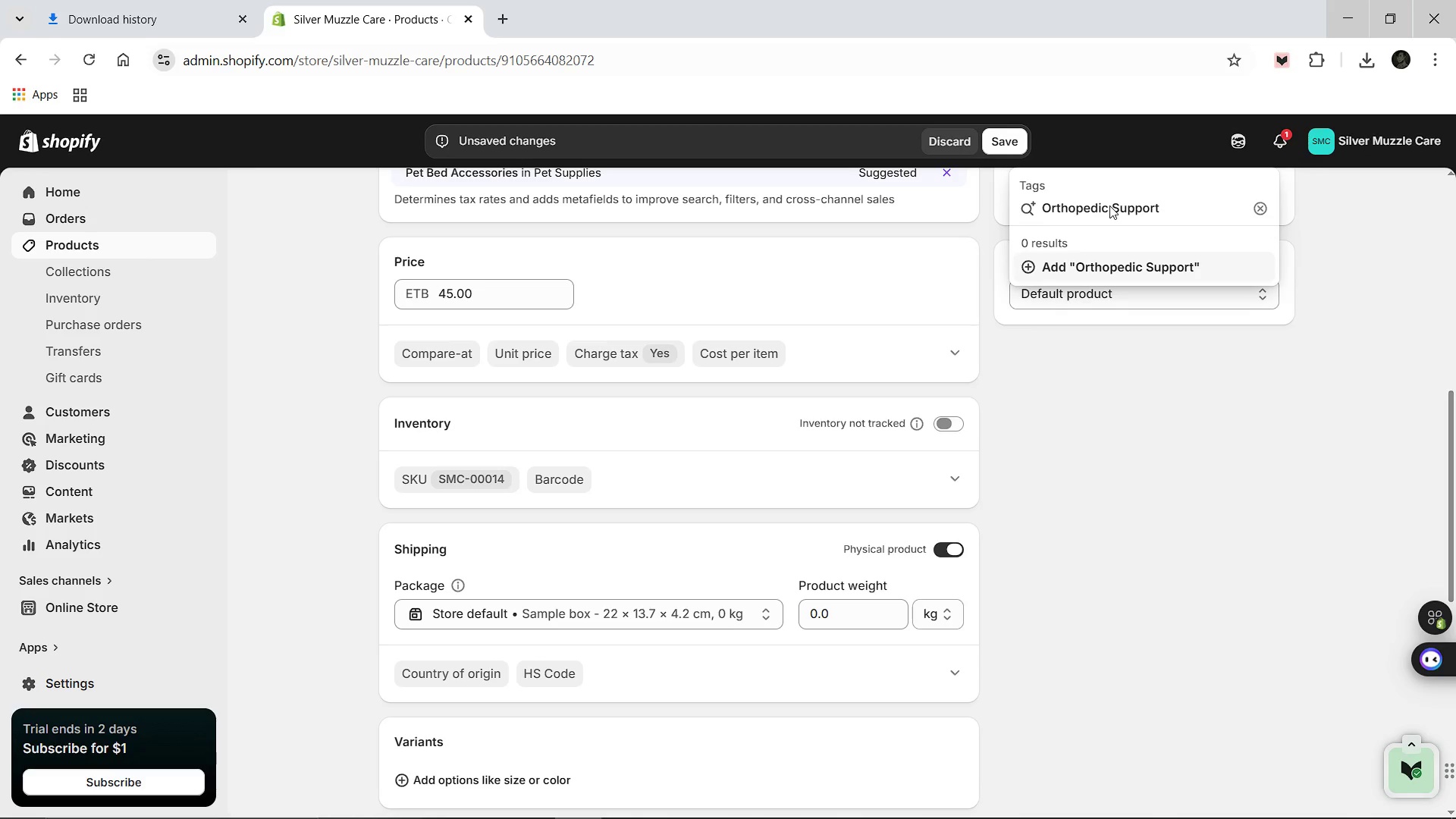 
key(Enter)
 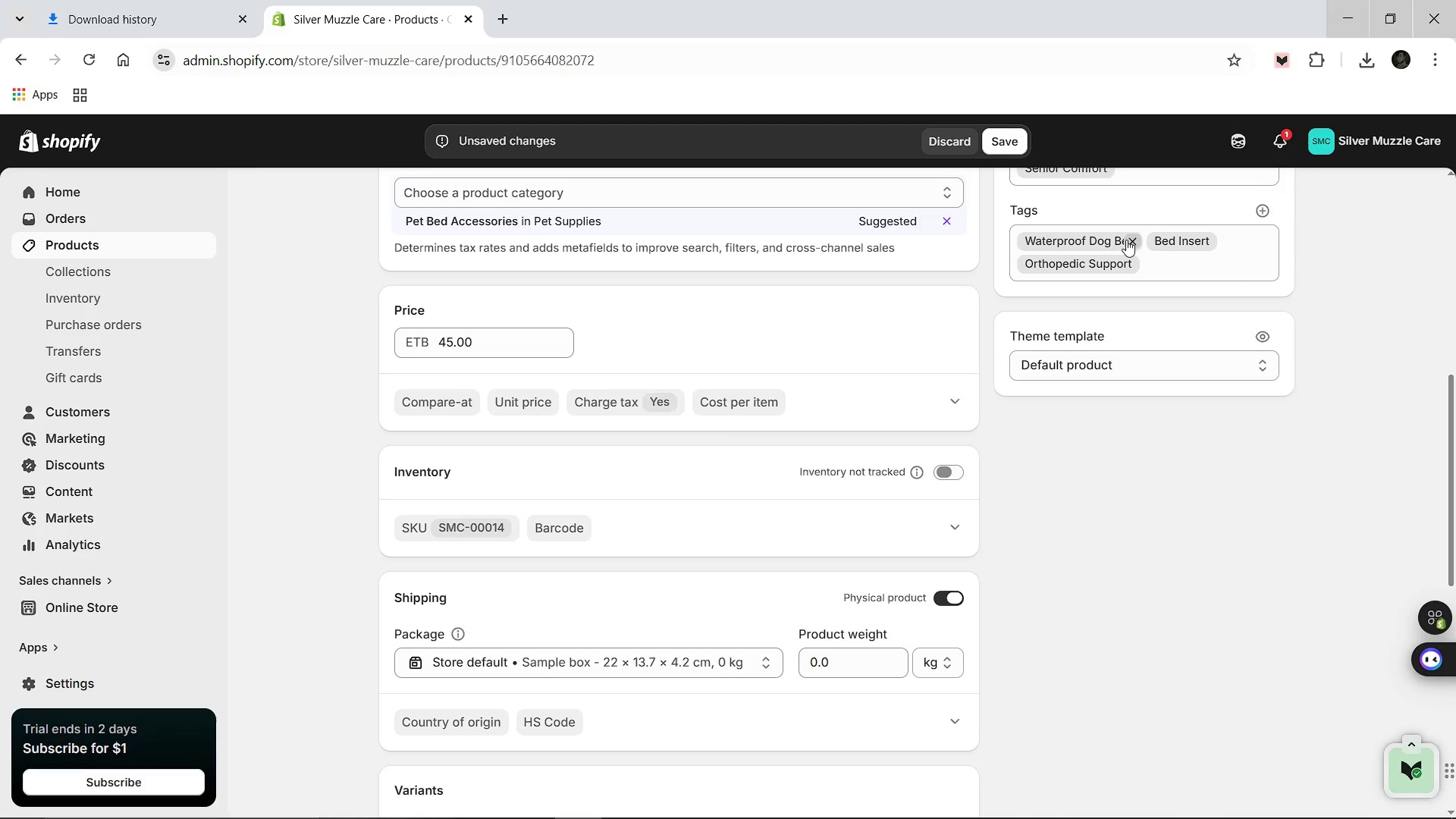 
left_click([1132, 243])
 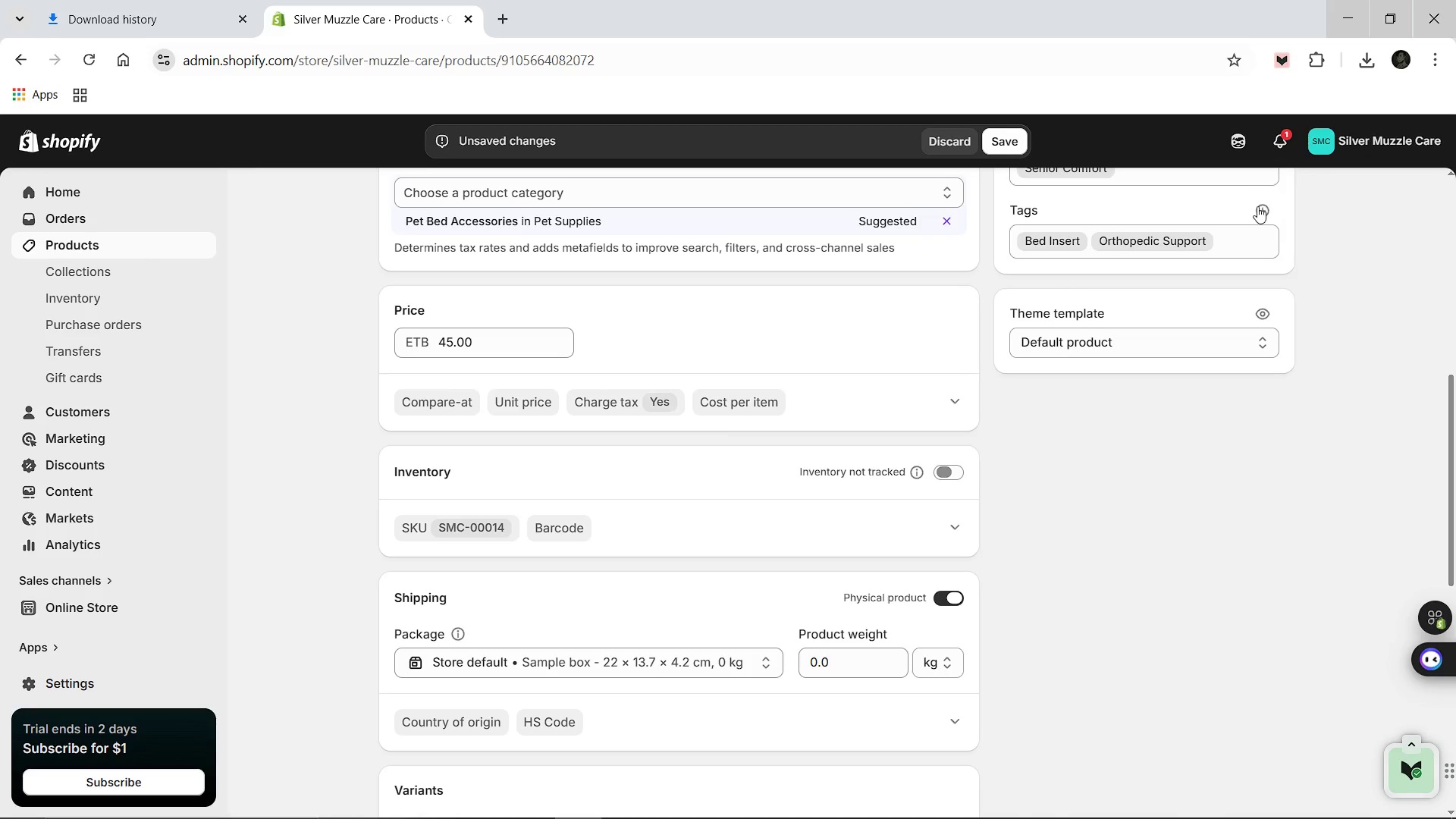 
left_click([1257, 211])
 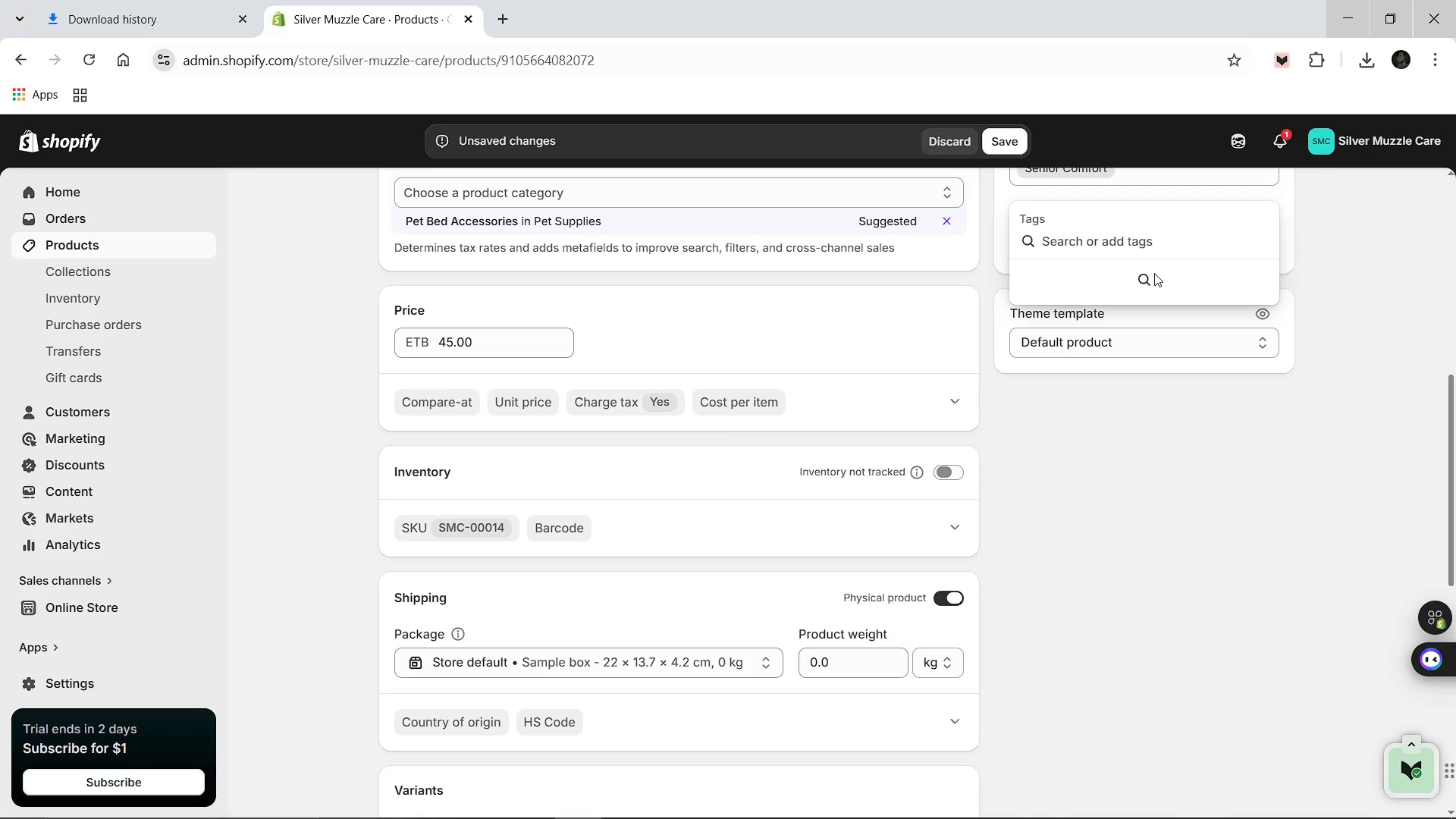 
type(Cooling Bed)
 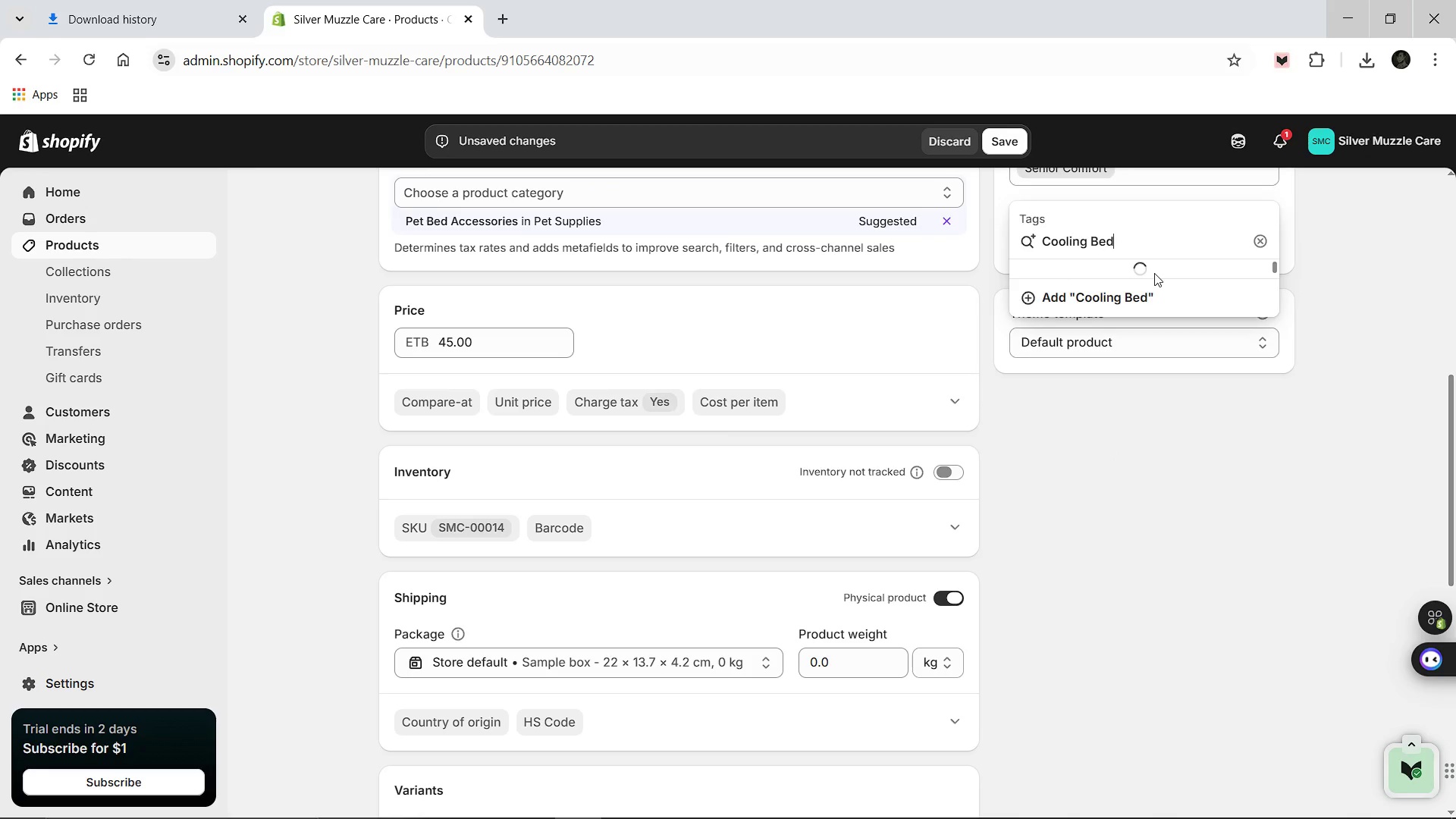 
 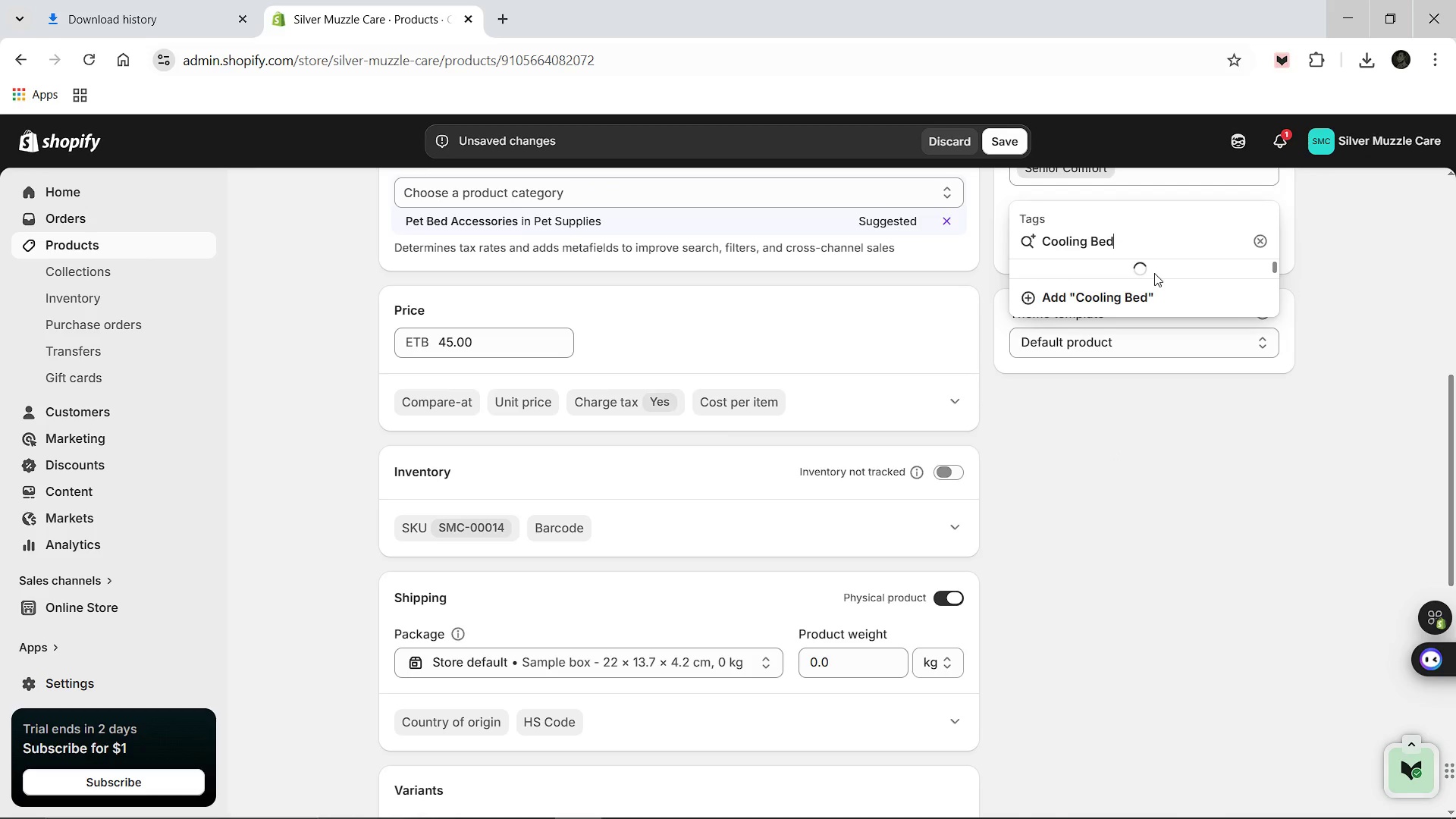 
key(Enter)
 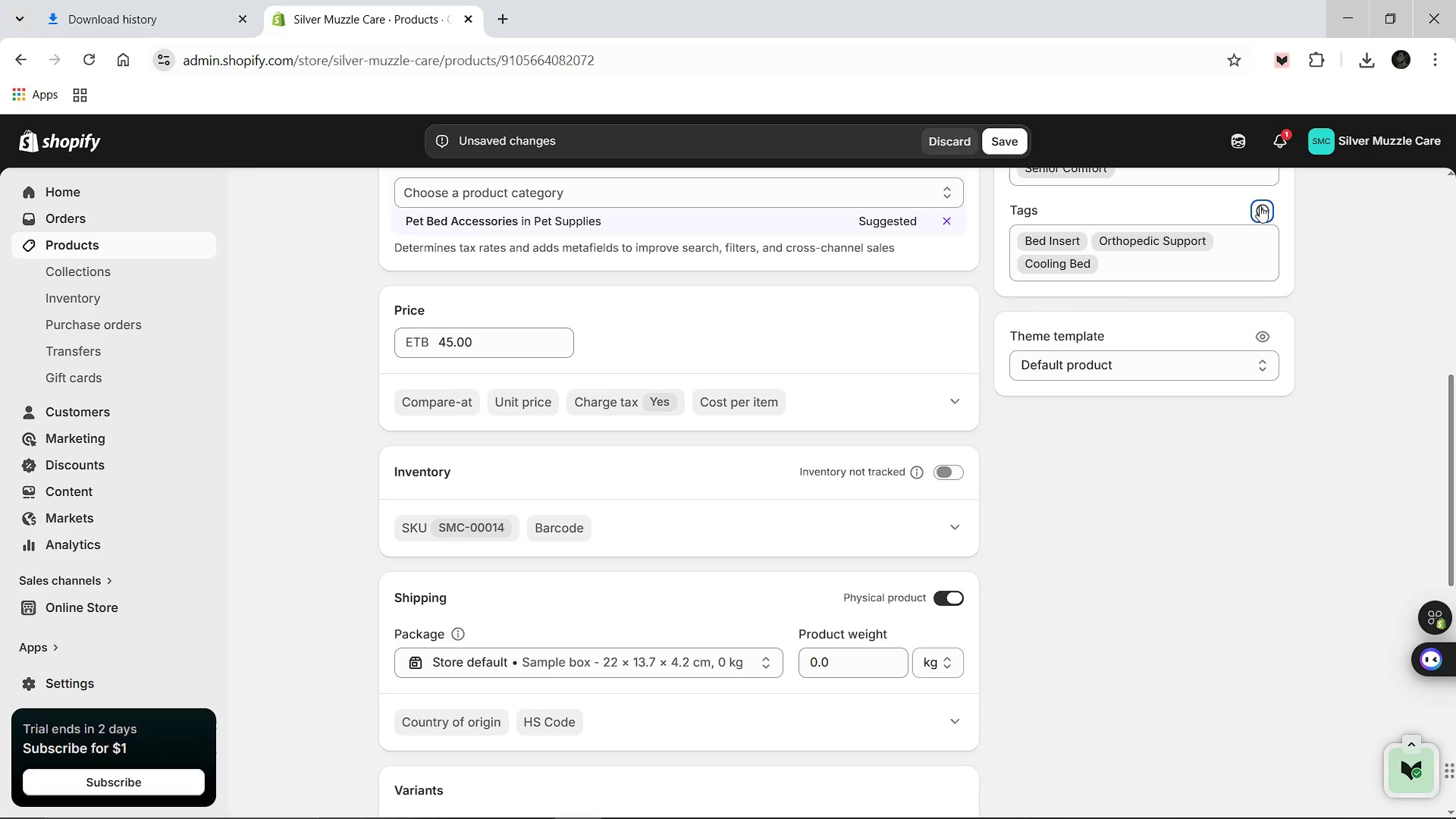 
left_click([1260, 206])
 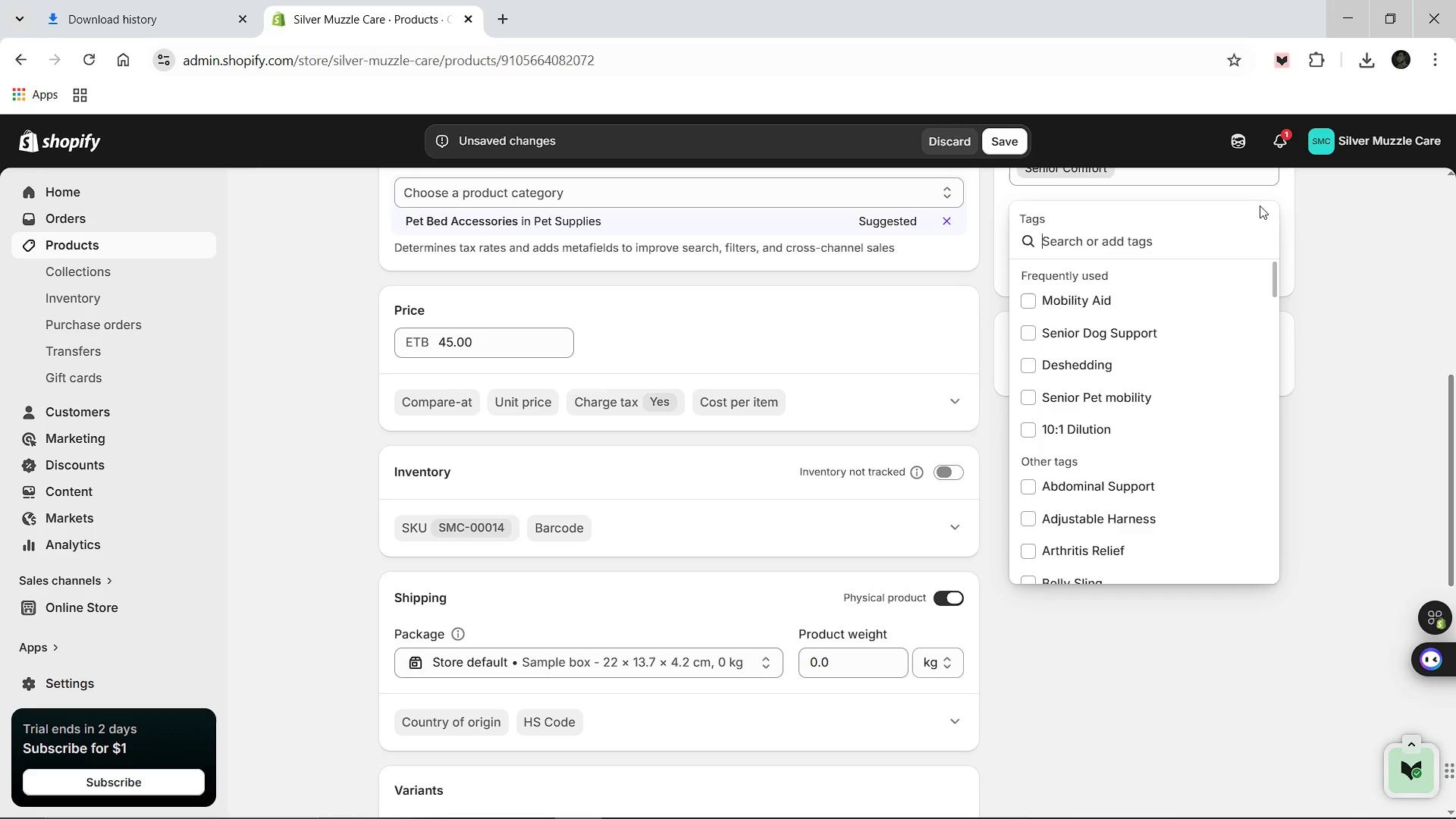 
type(Senior Sleep)
 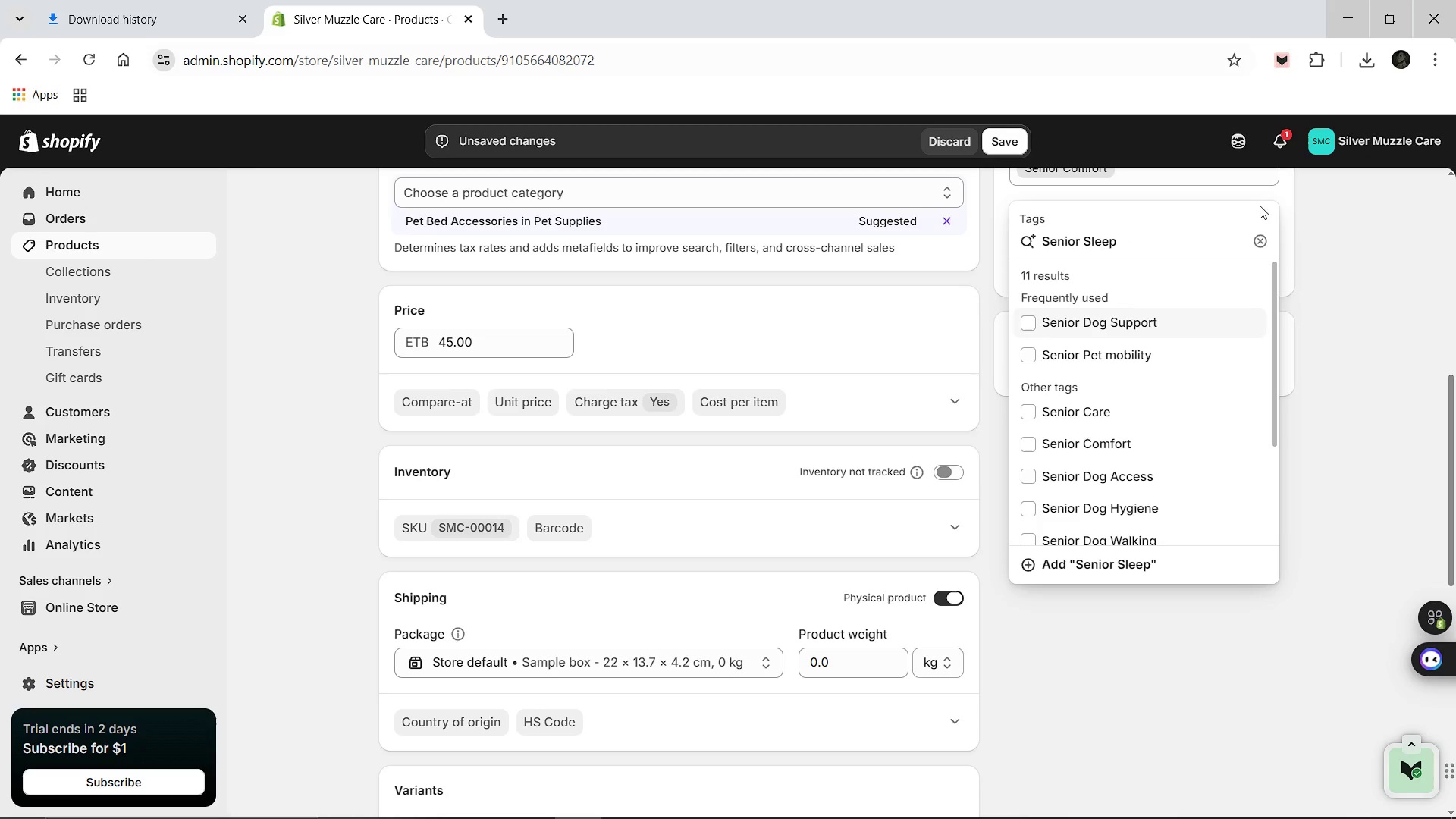 
key(Enter)
 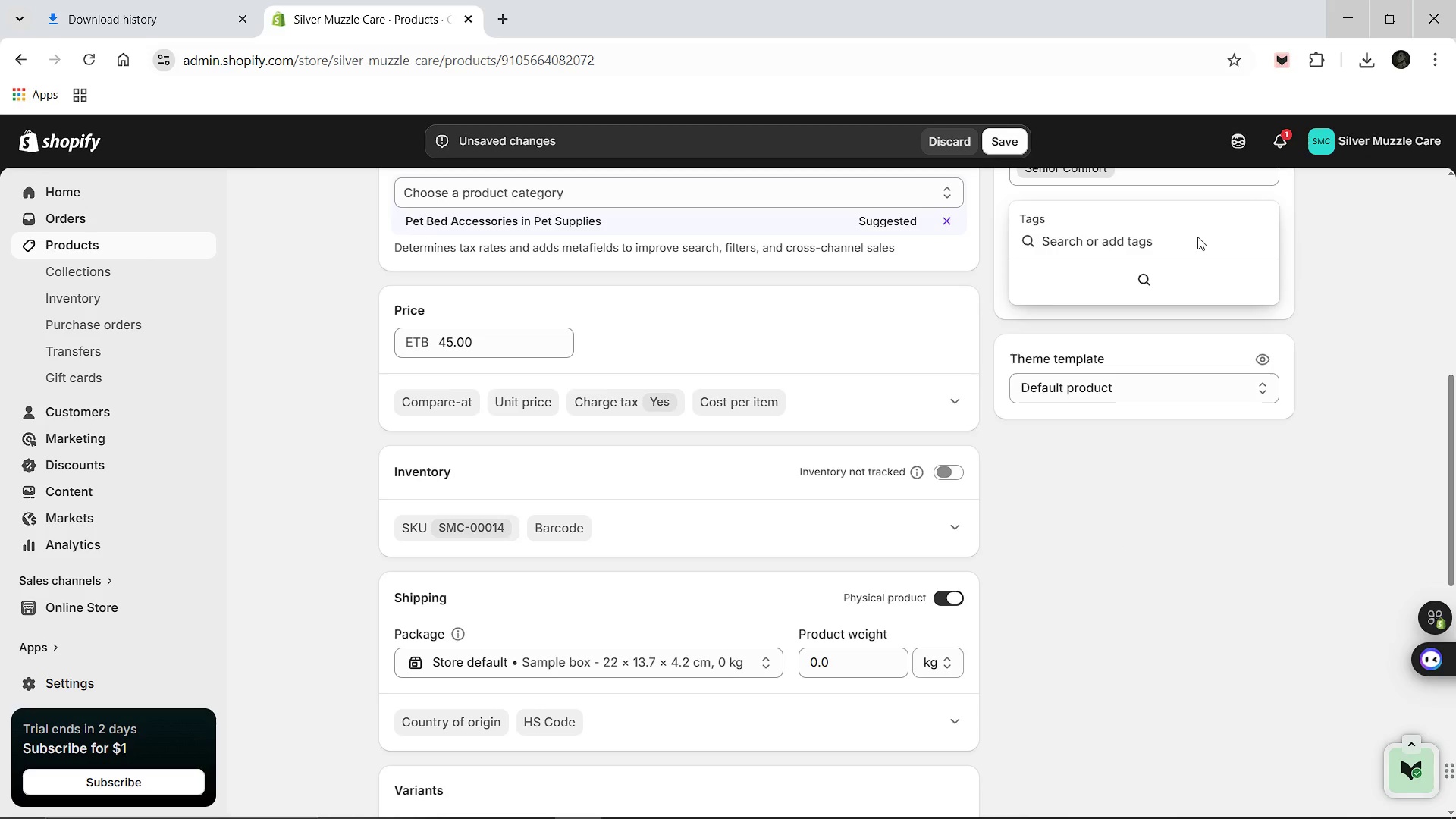 
type(Pressure Relief)
 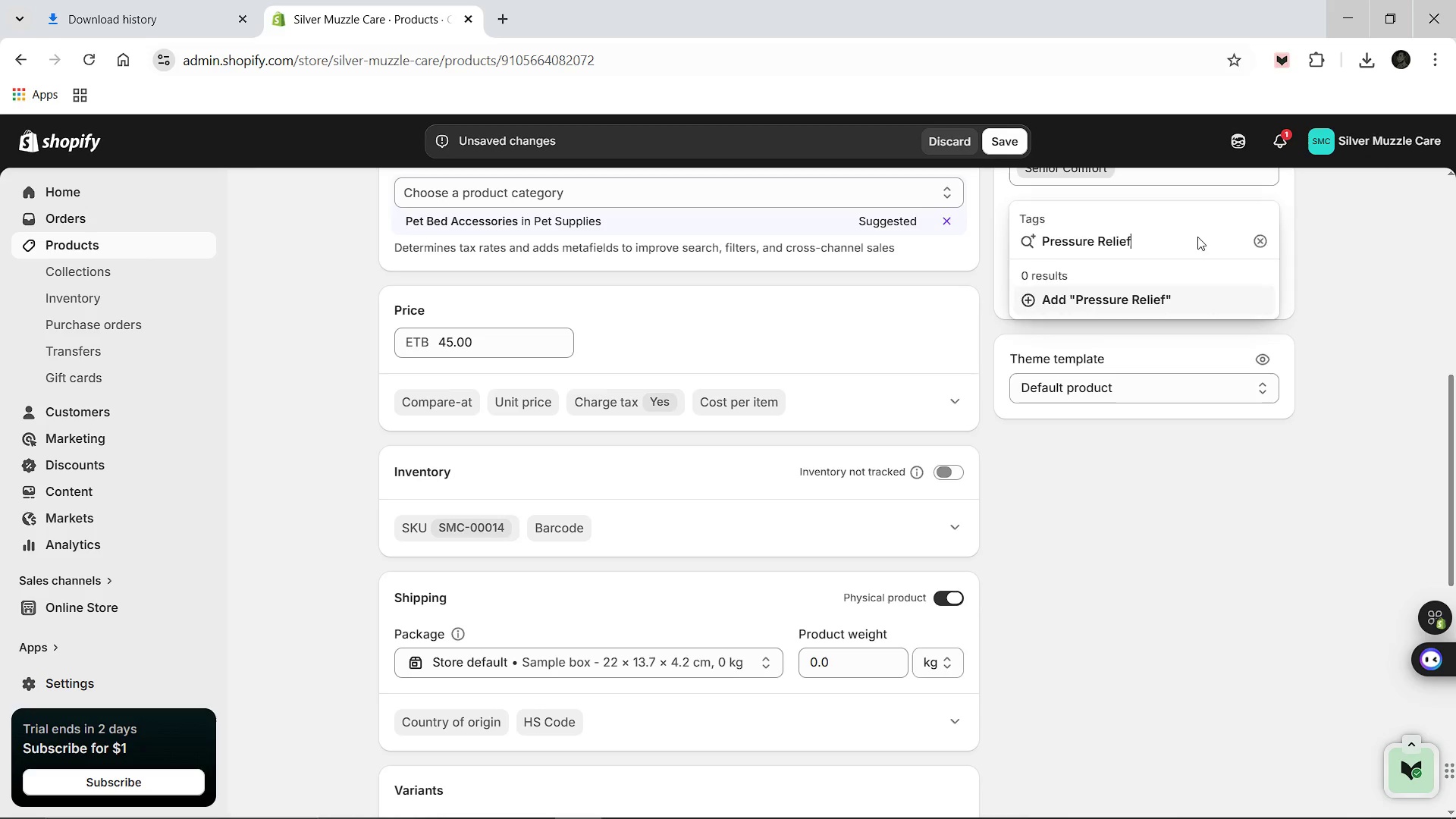 
 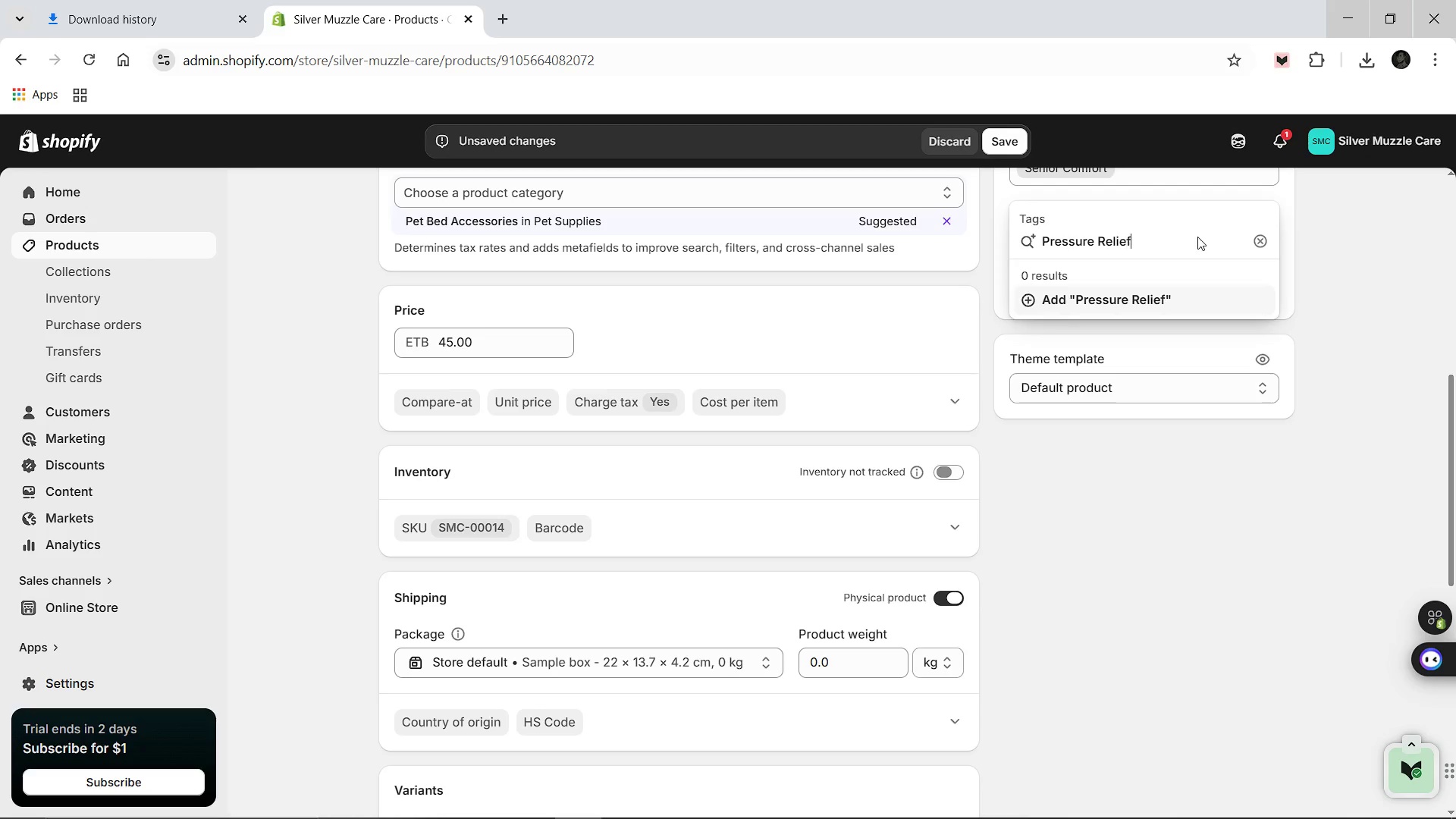 
key(Enter)
 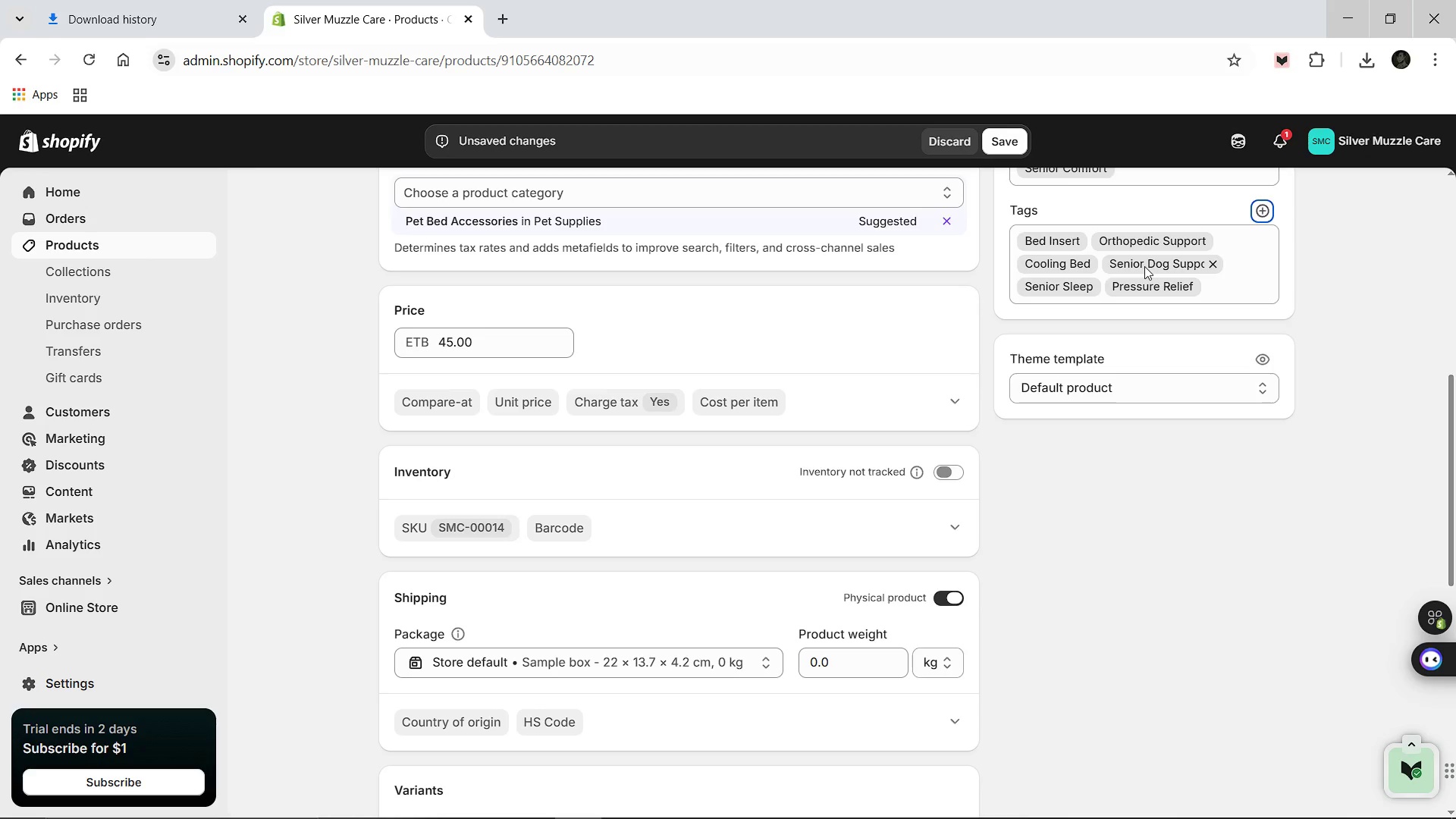 
mouse_move([1144, 314])
 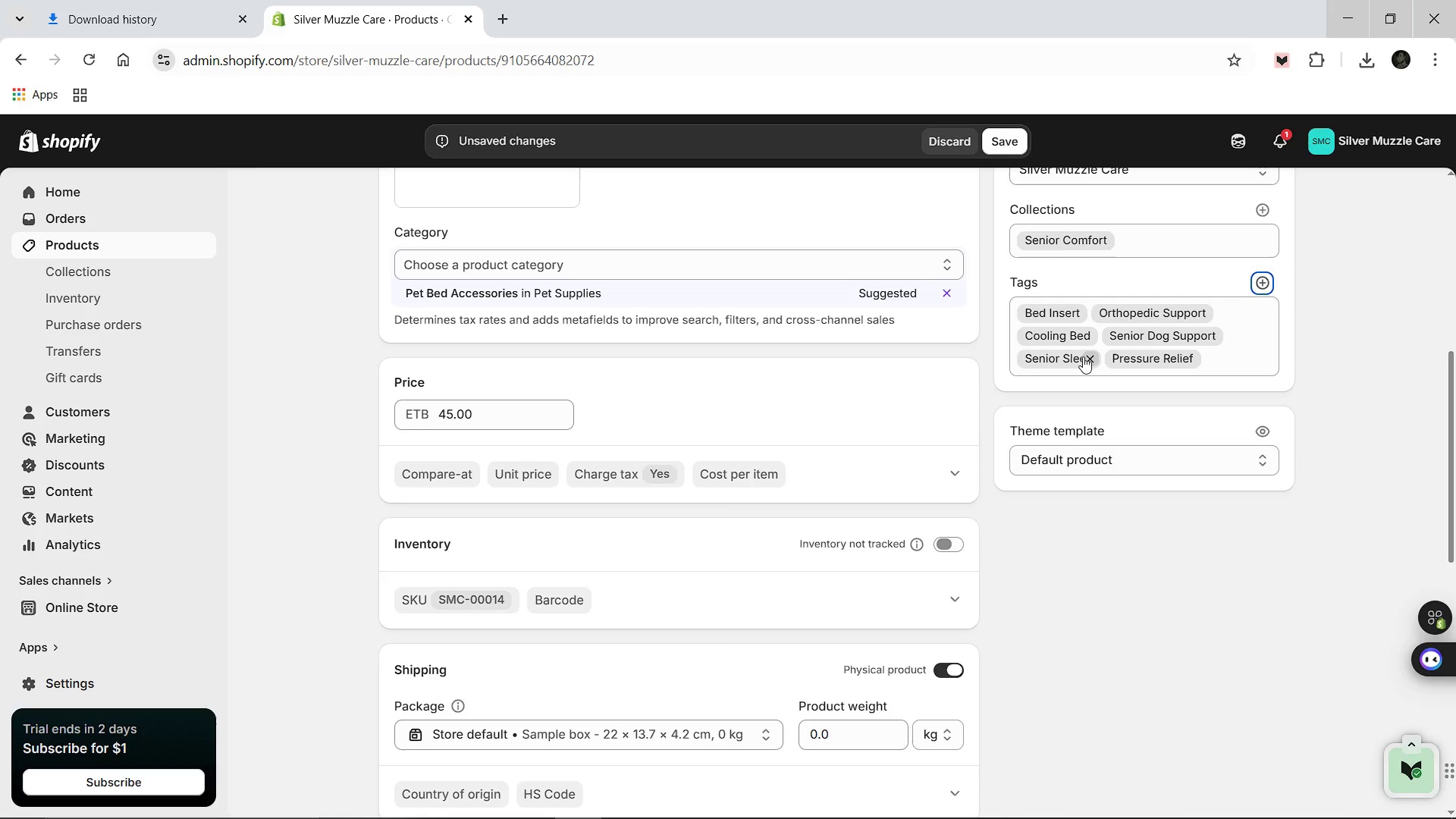 
wait(9.07)
 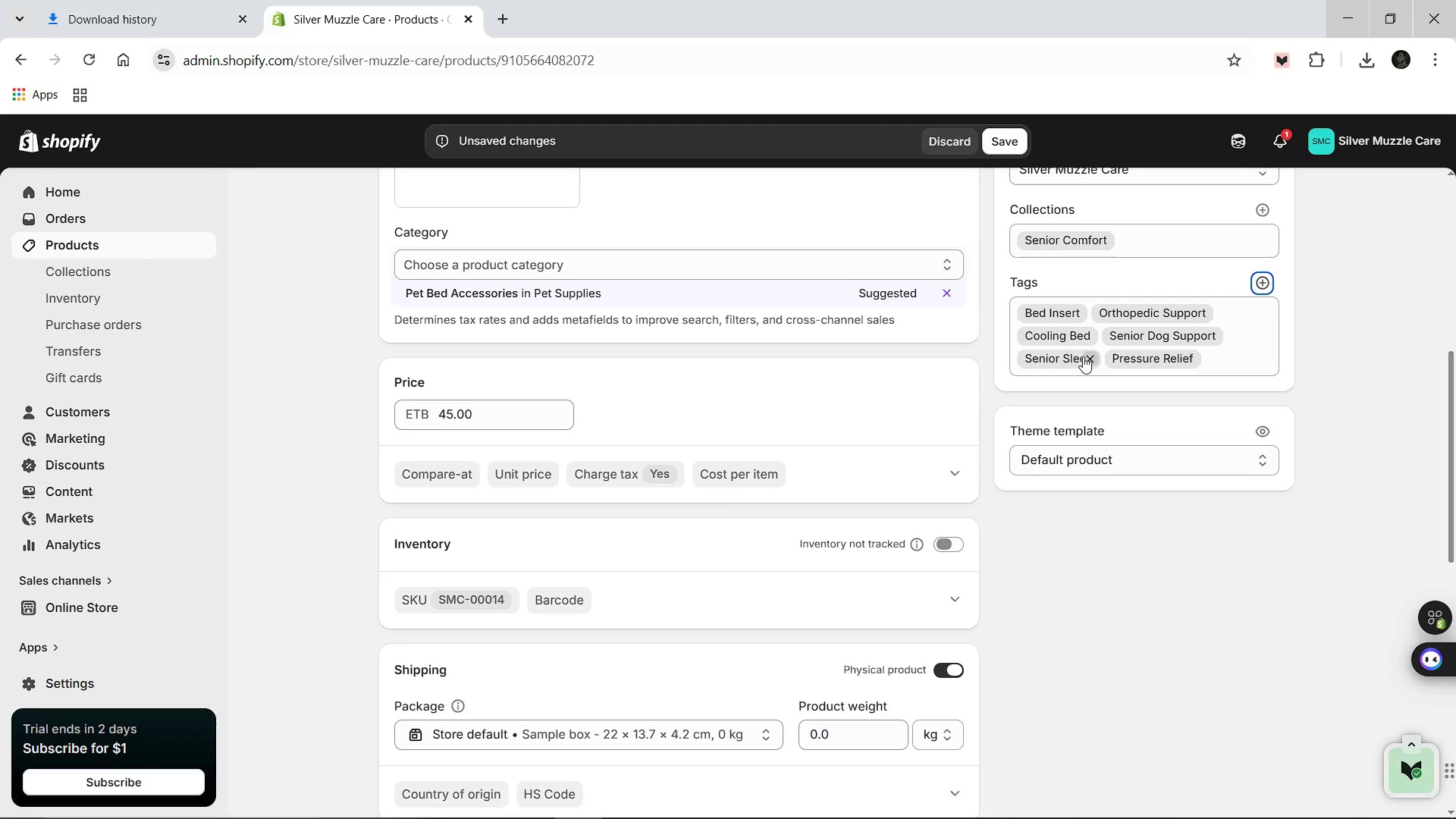 
left_click([493, 383])
 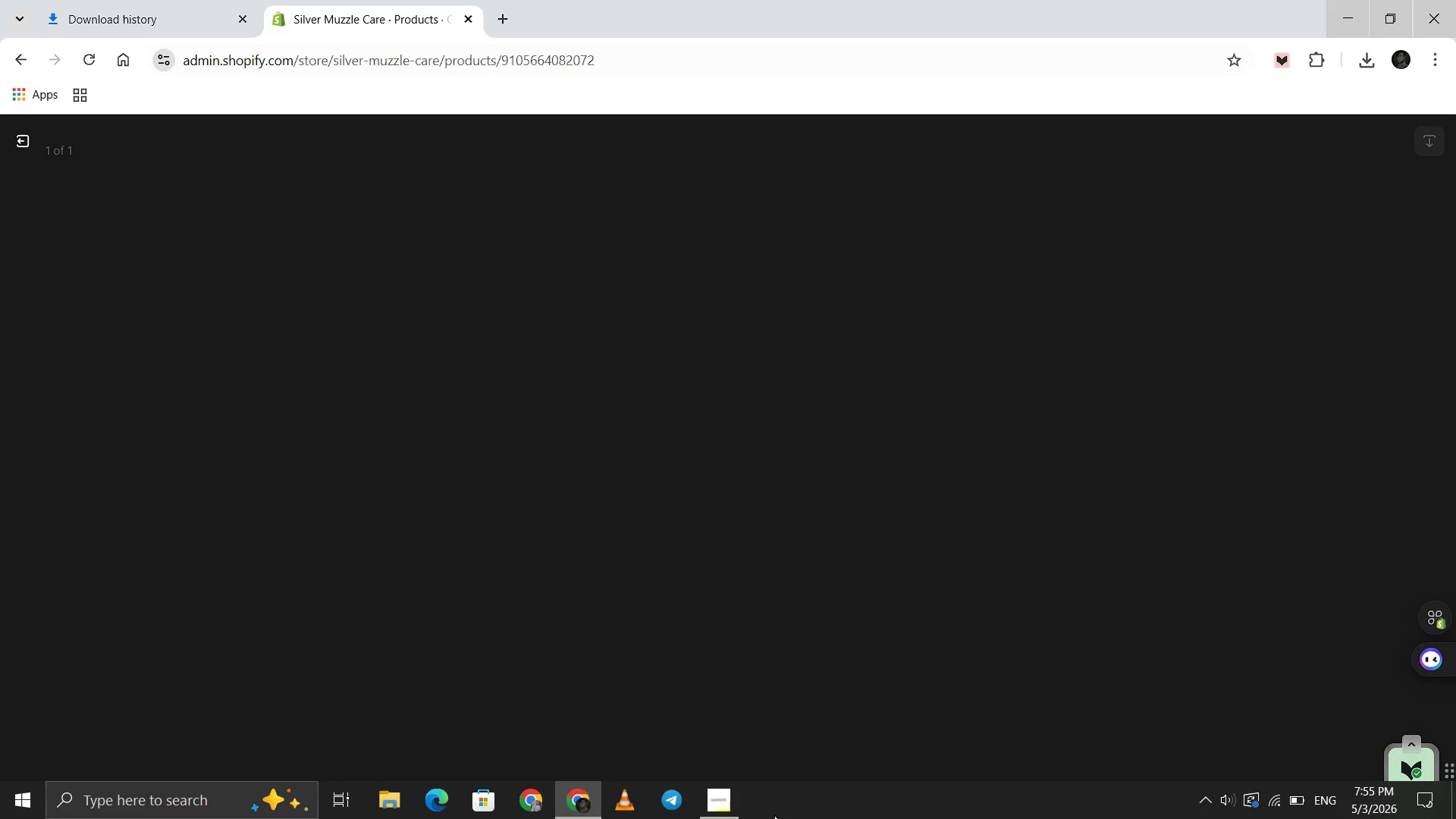 
left_click([726, 807])